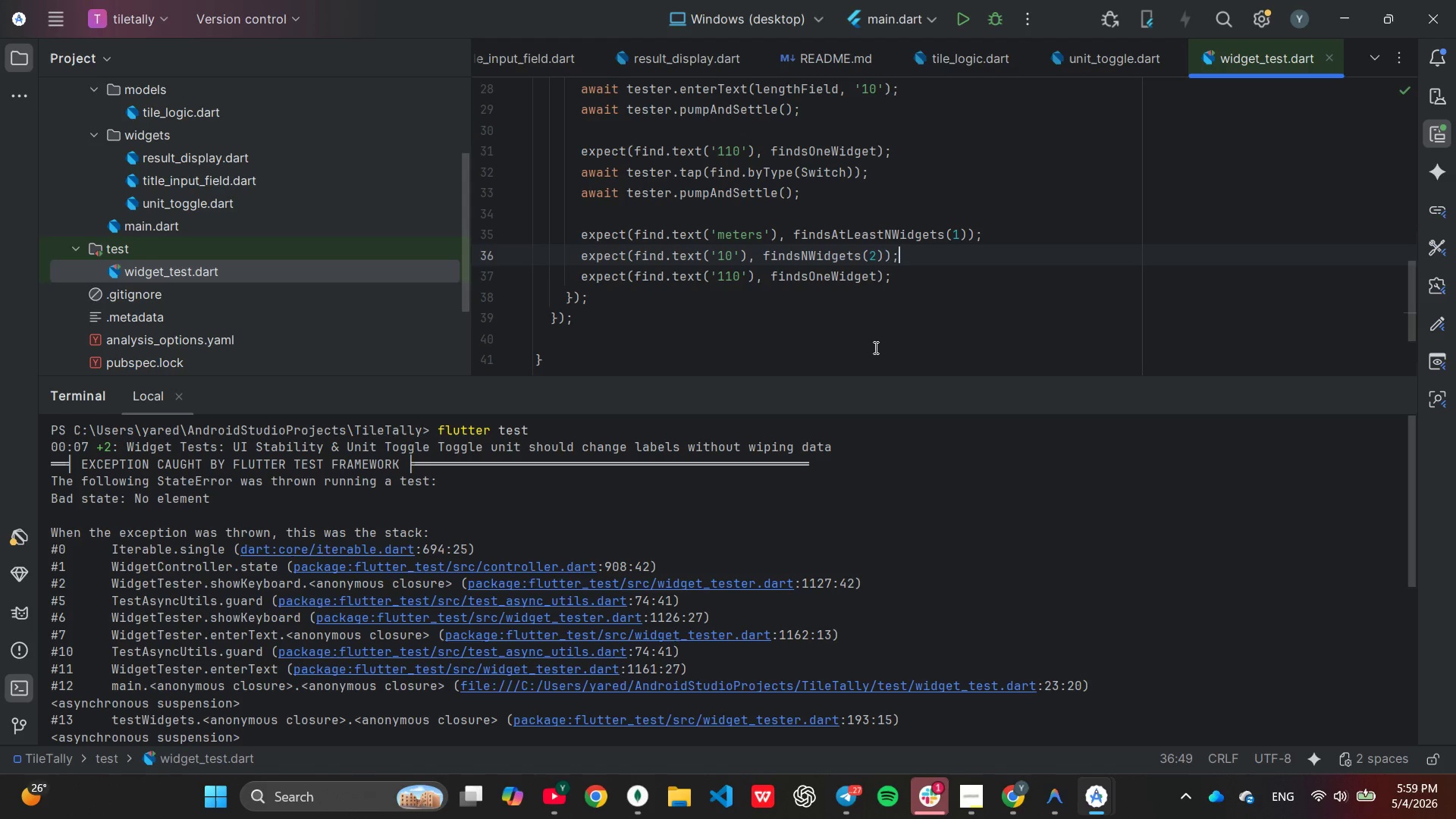 
scroll: coordinate [786, 577], scroll_direction: down, amount: 14.0
 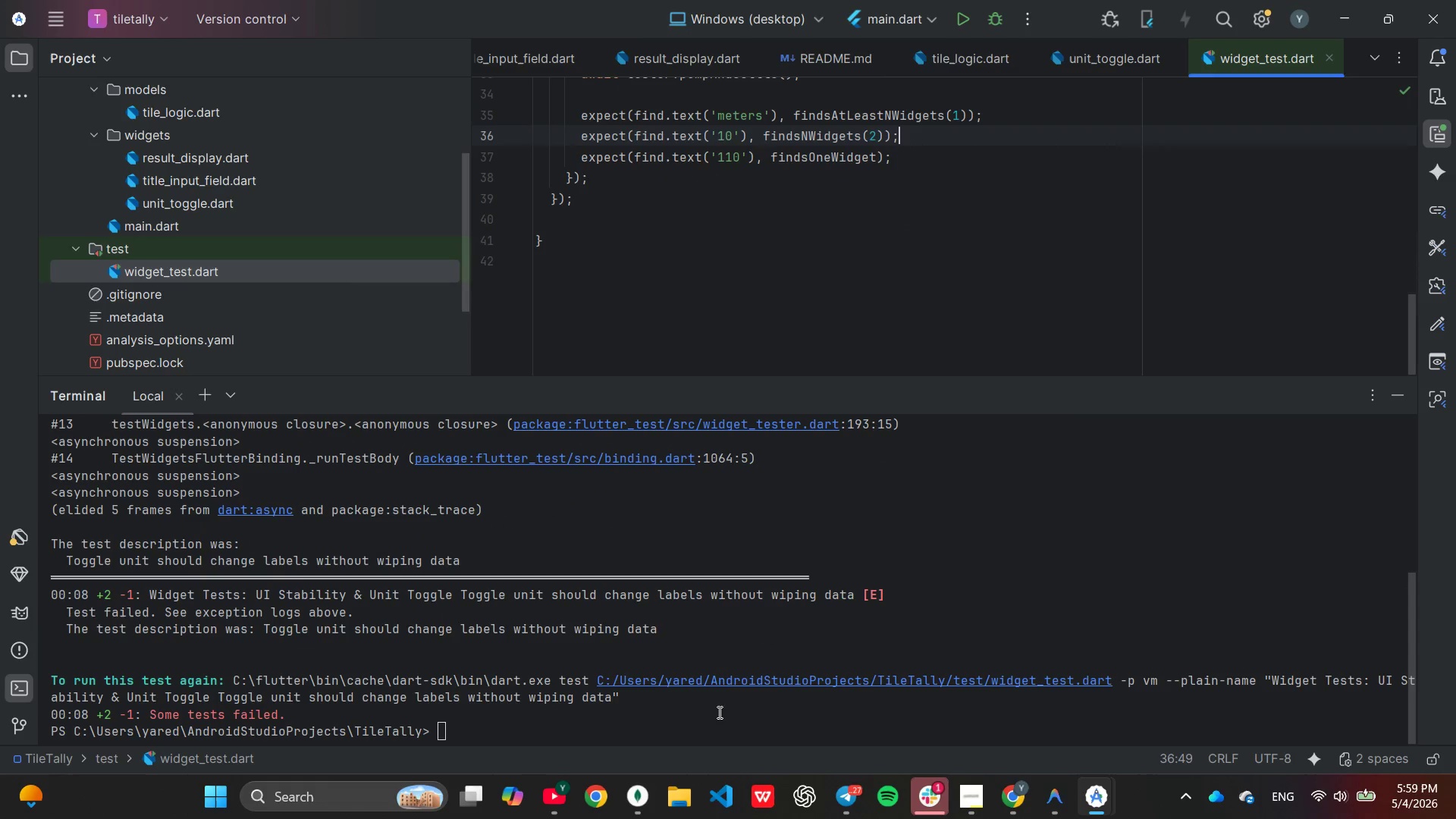 
left_click([718, 712])
 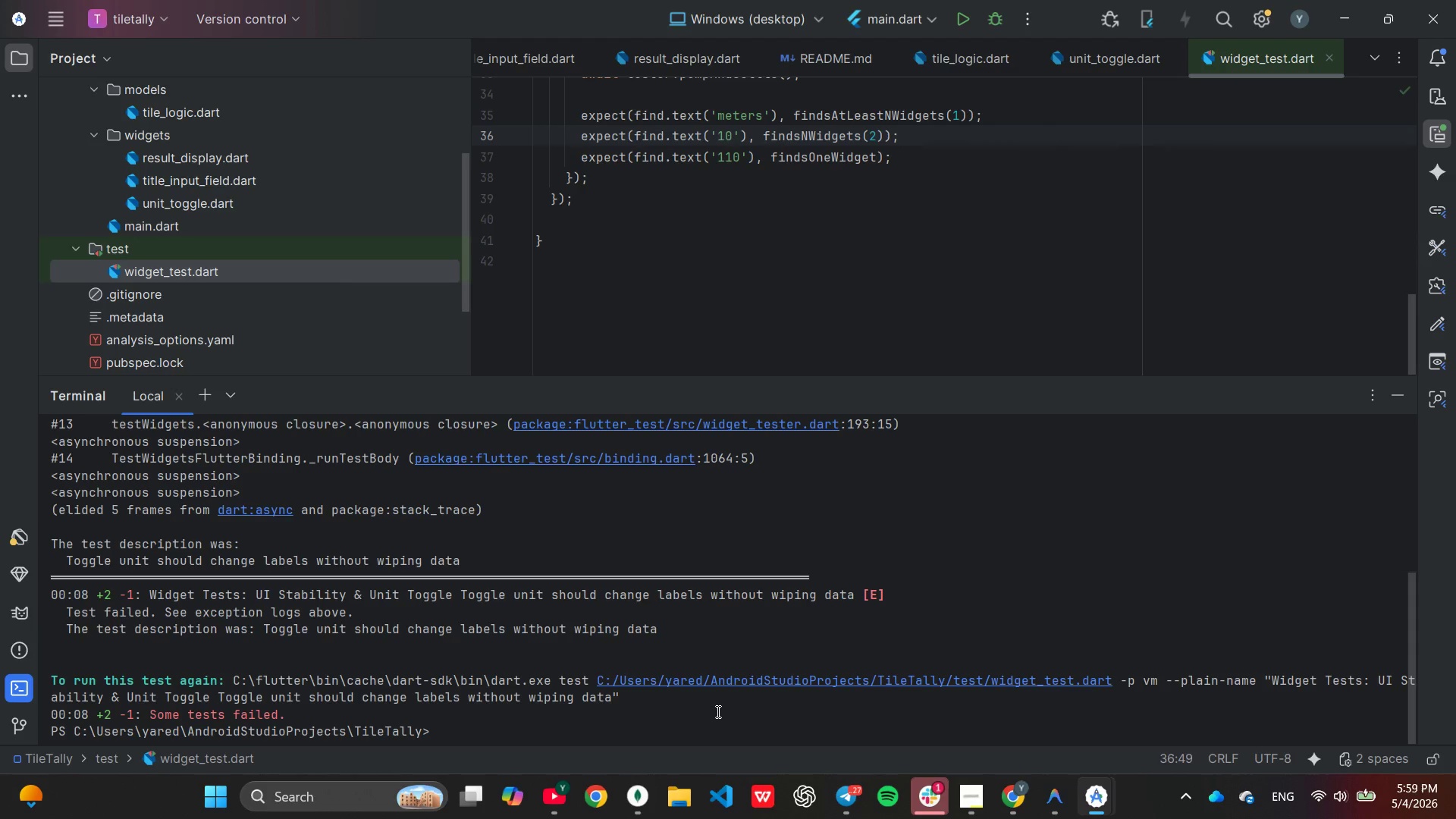 
key(ArrowUp)
 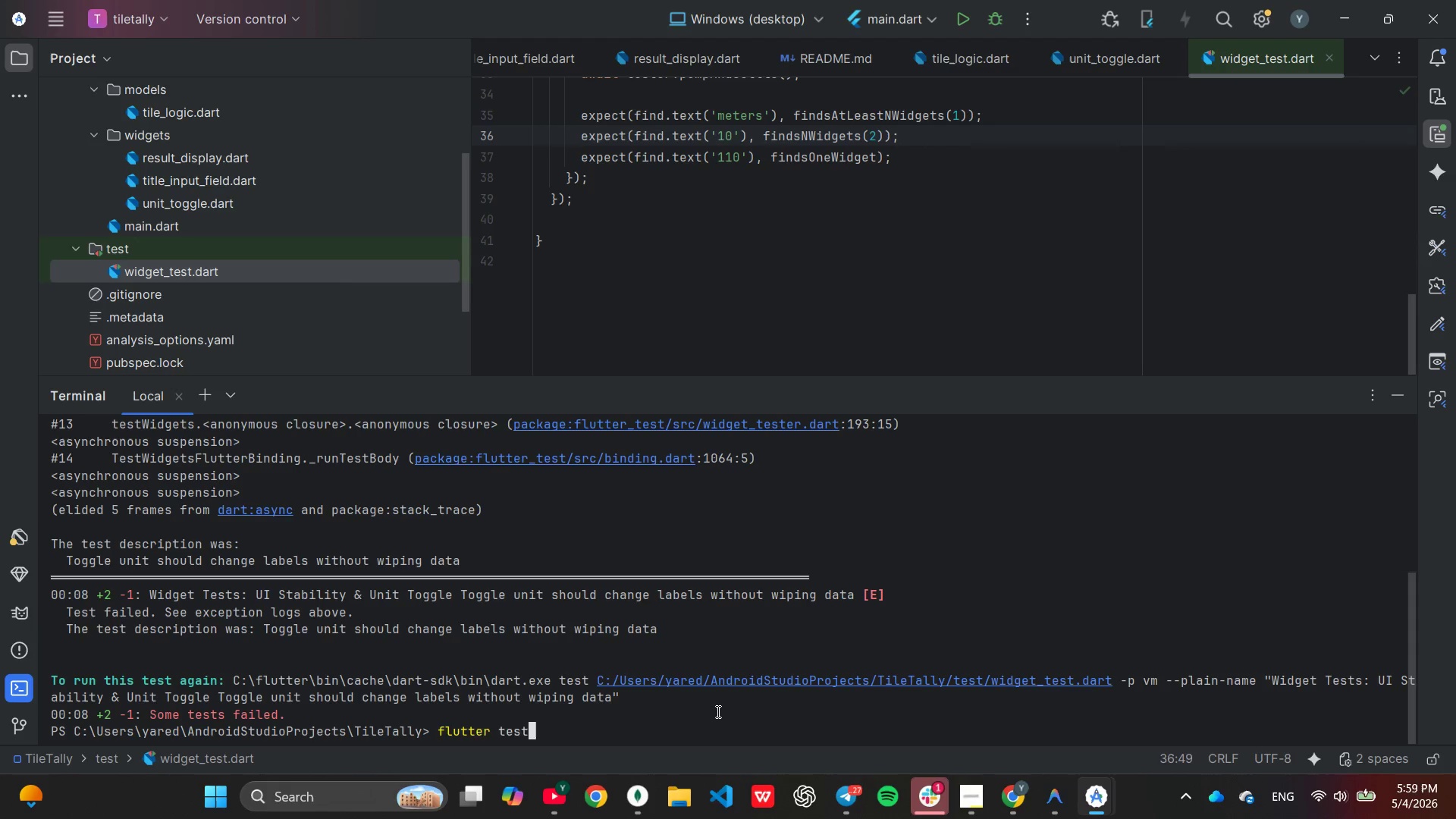 
key(ArrowUp)
 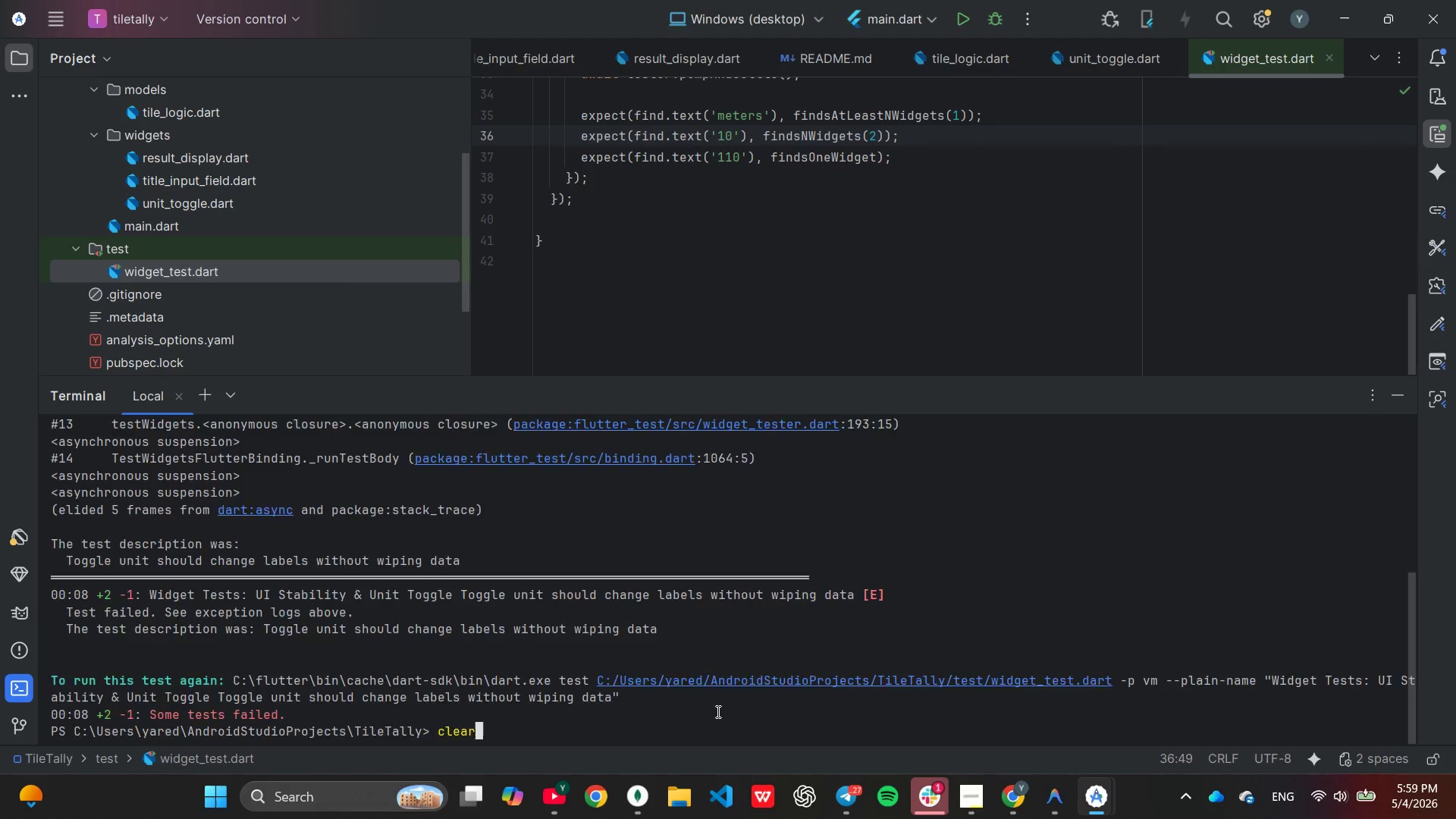 
key(Enter)
 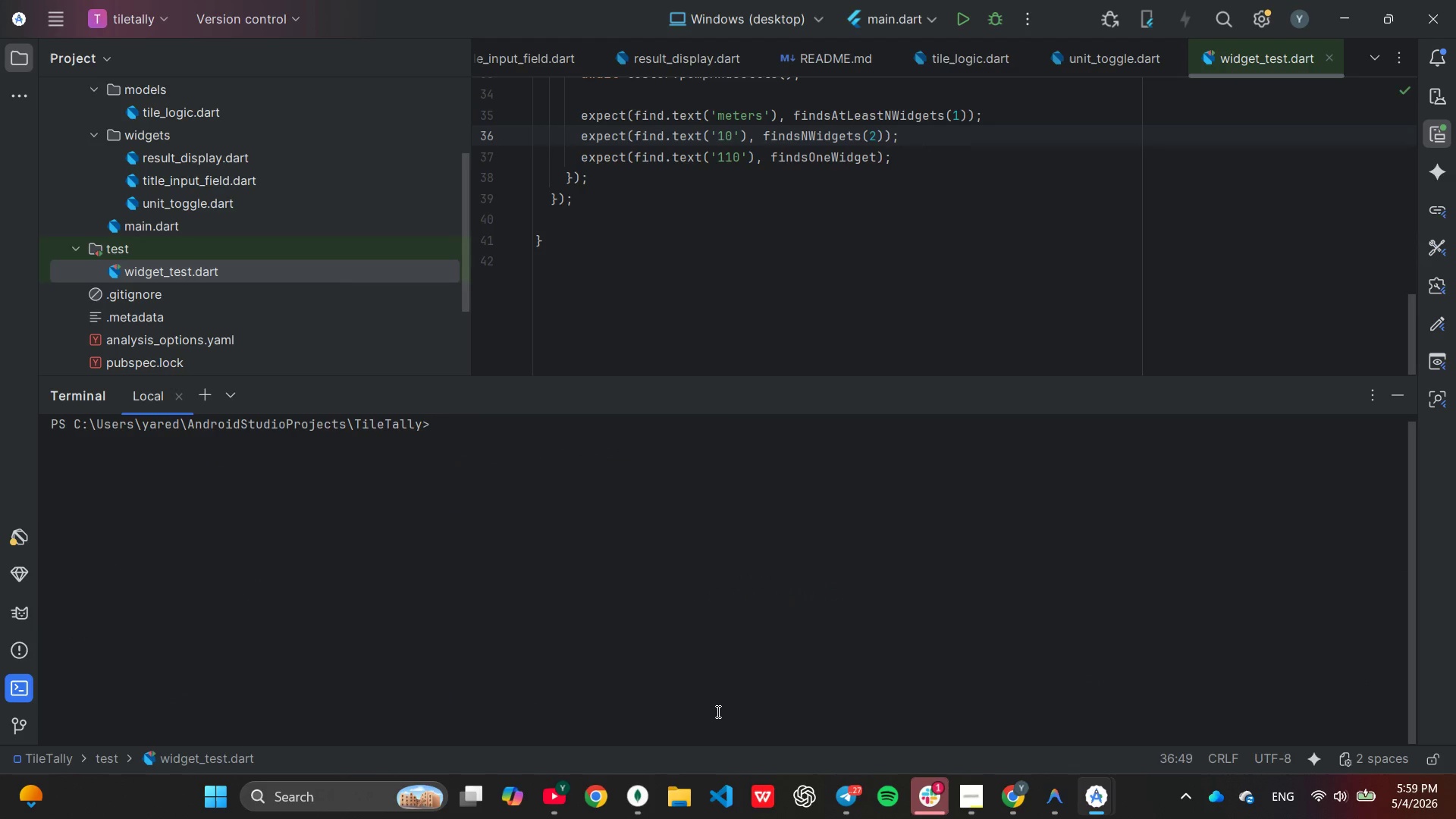 
key(ArrowUp)
 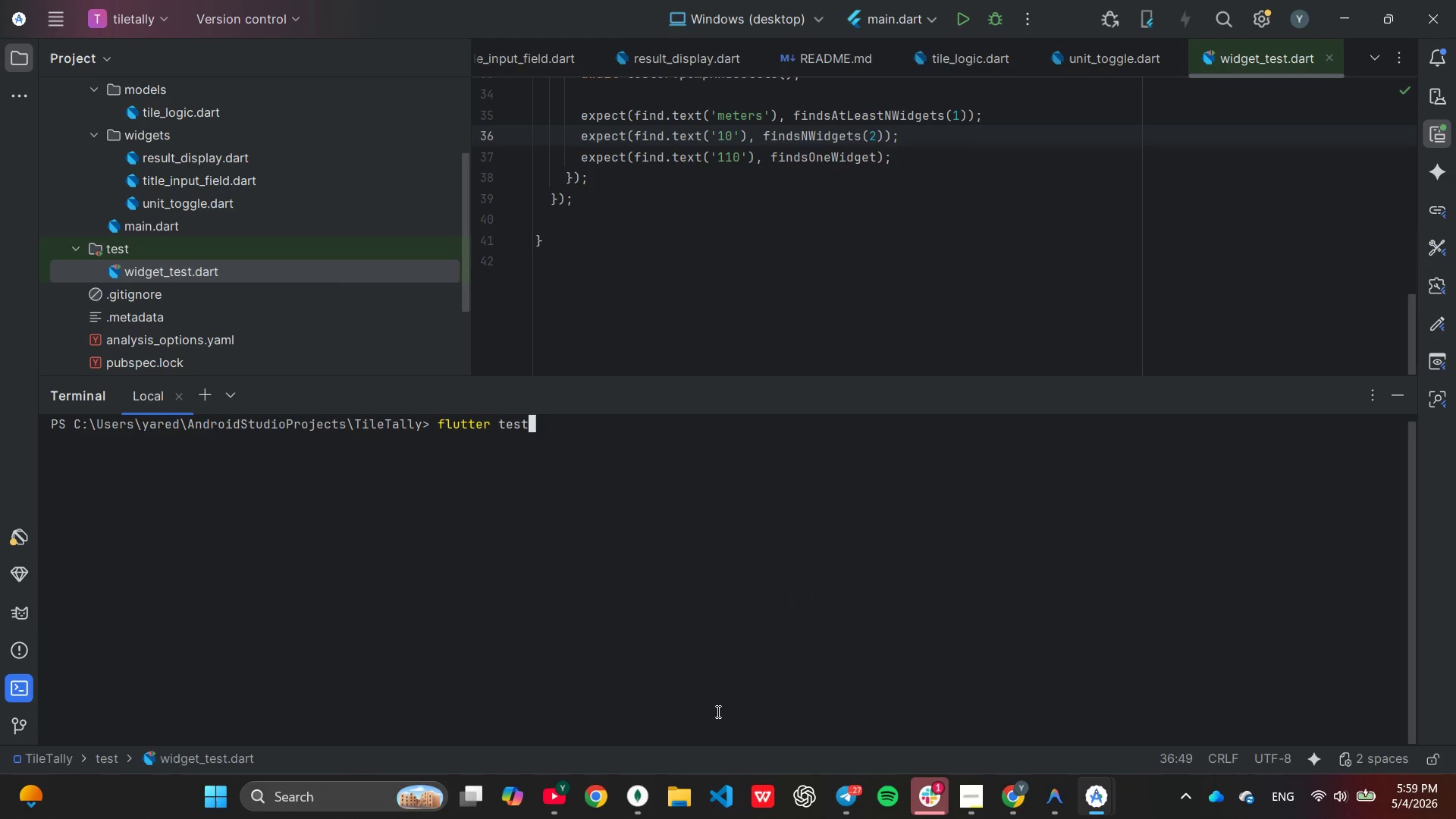 
key(ArrowUp)
 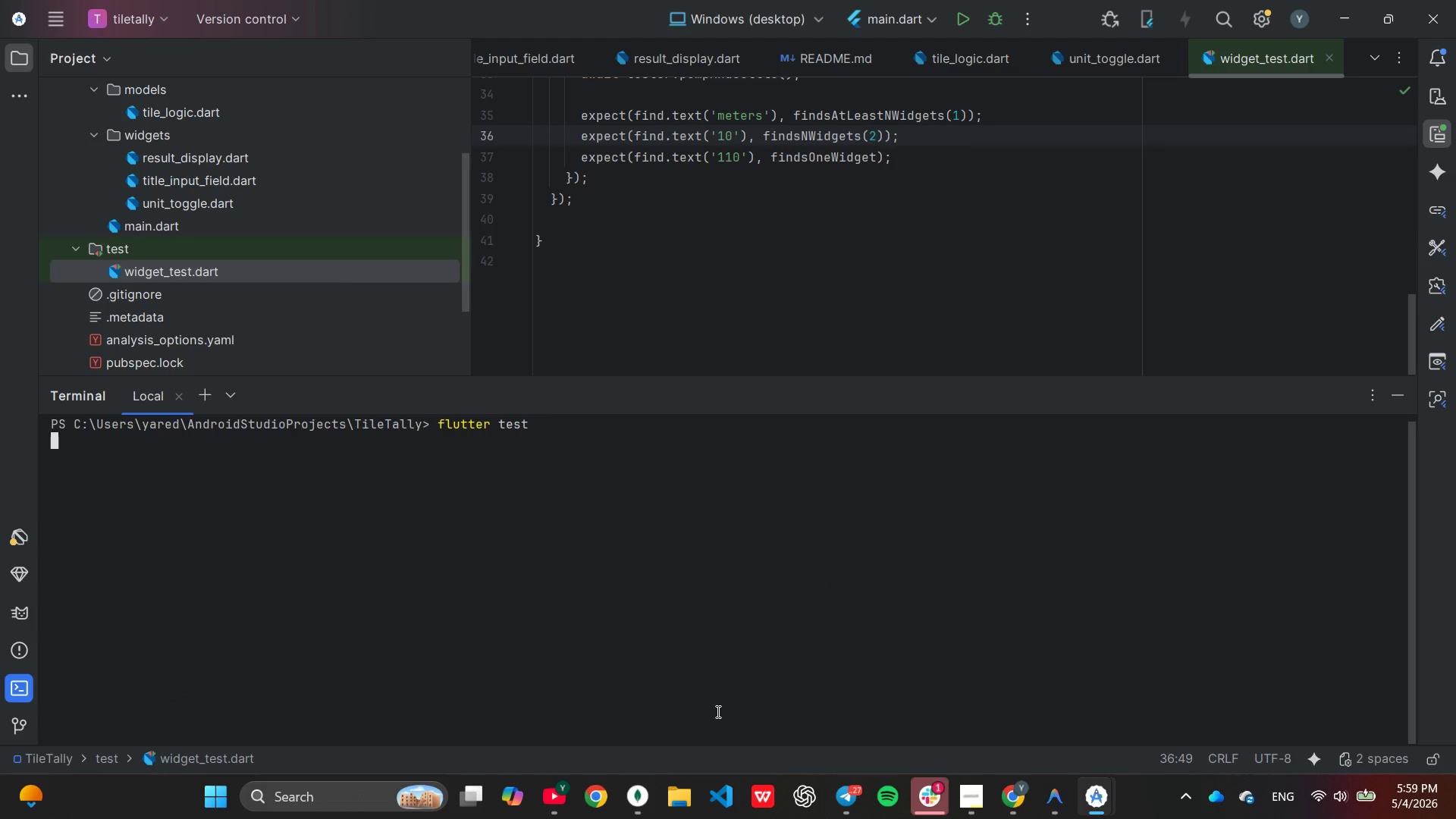 
key(Enter)
 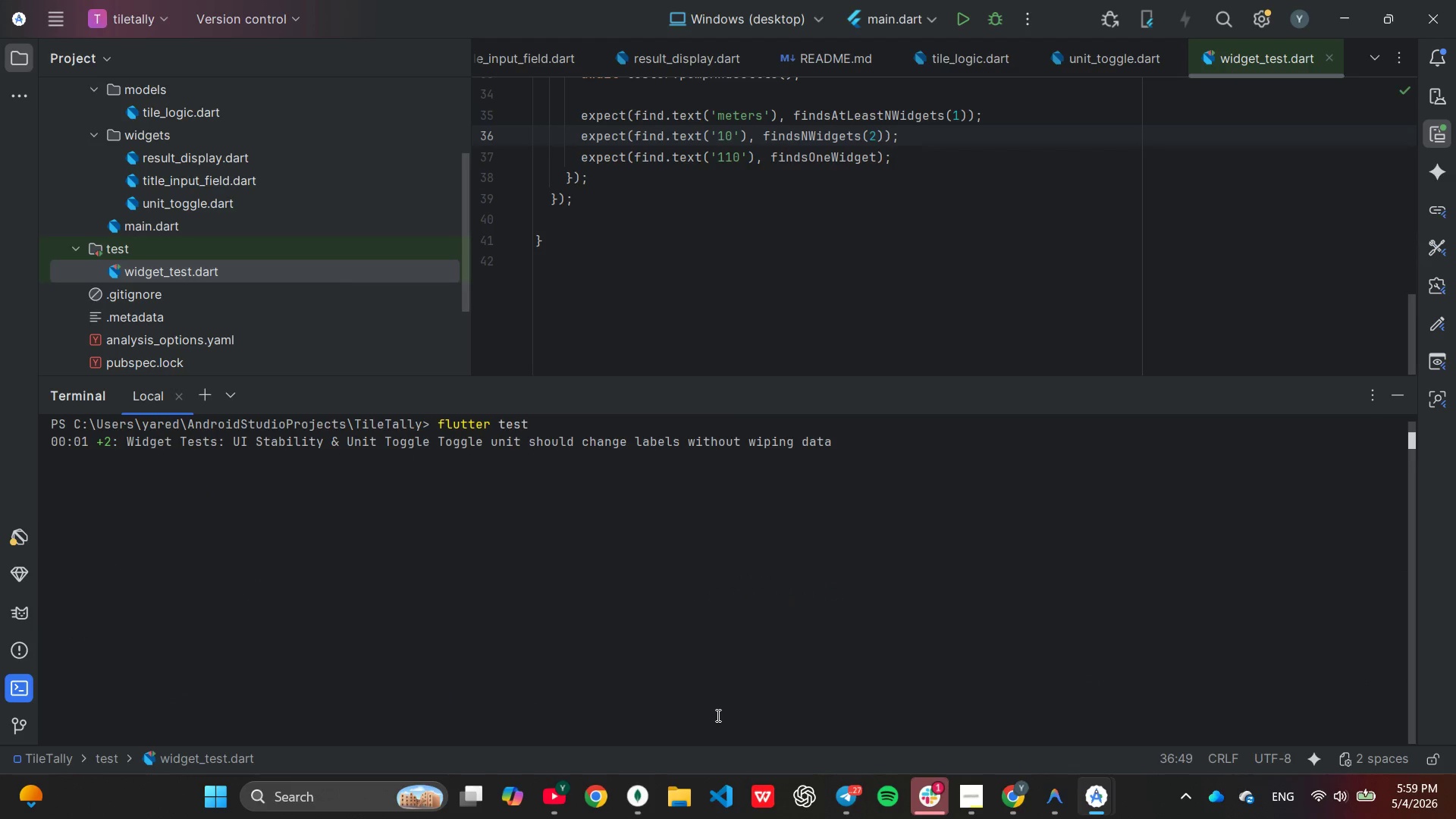 
wait(9.25)
 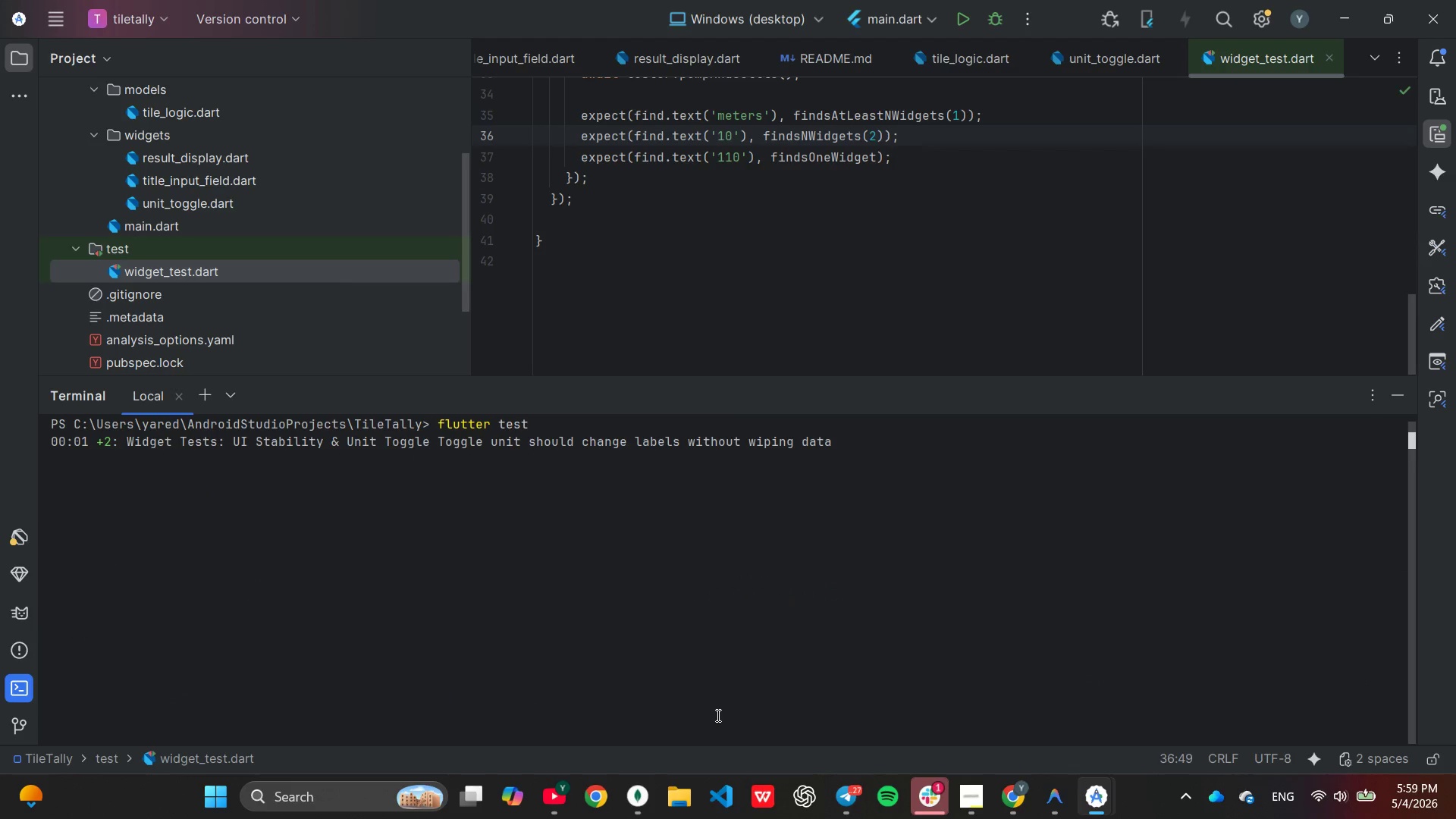 
scroll: coordinate [717, 716], scroll_direction: up, amount: 10.0
 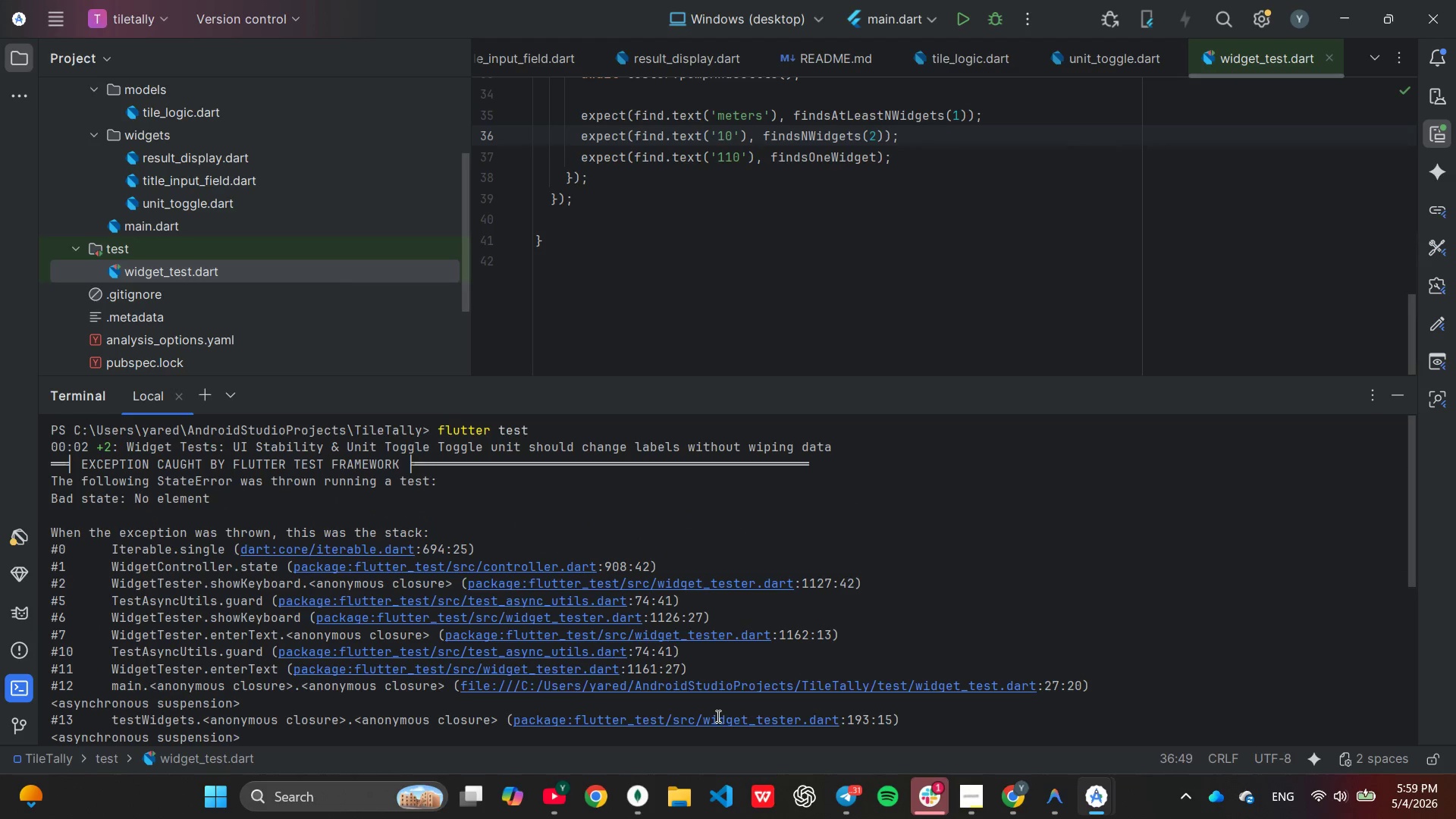 
wait(5.23)
 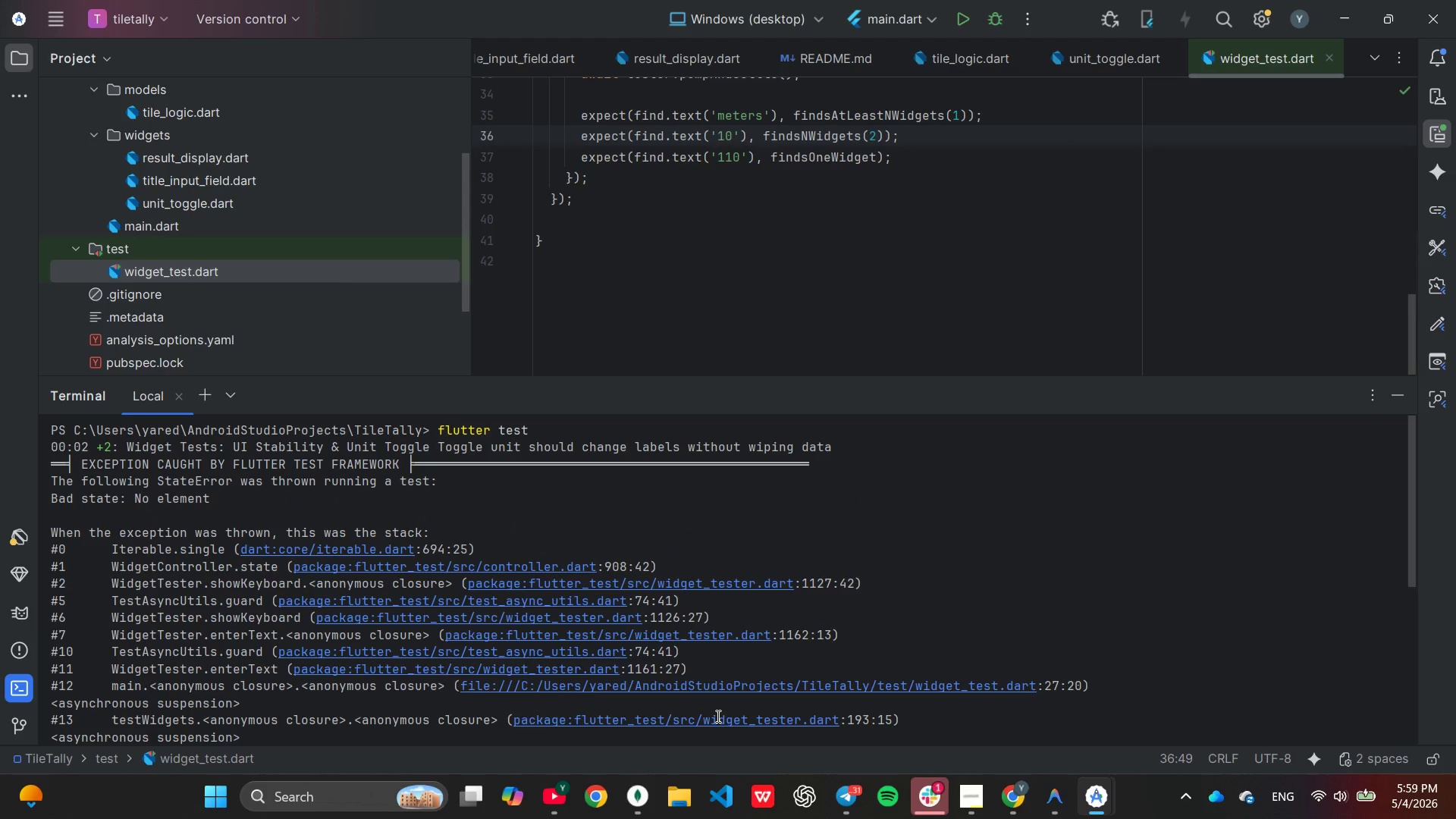 
scroll: coordinate [717, 716], scroll_direction: none, amount: 0.0
 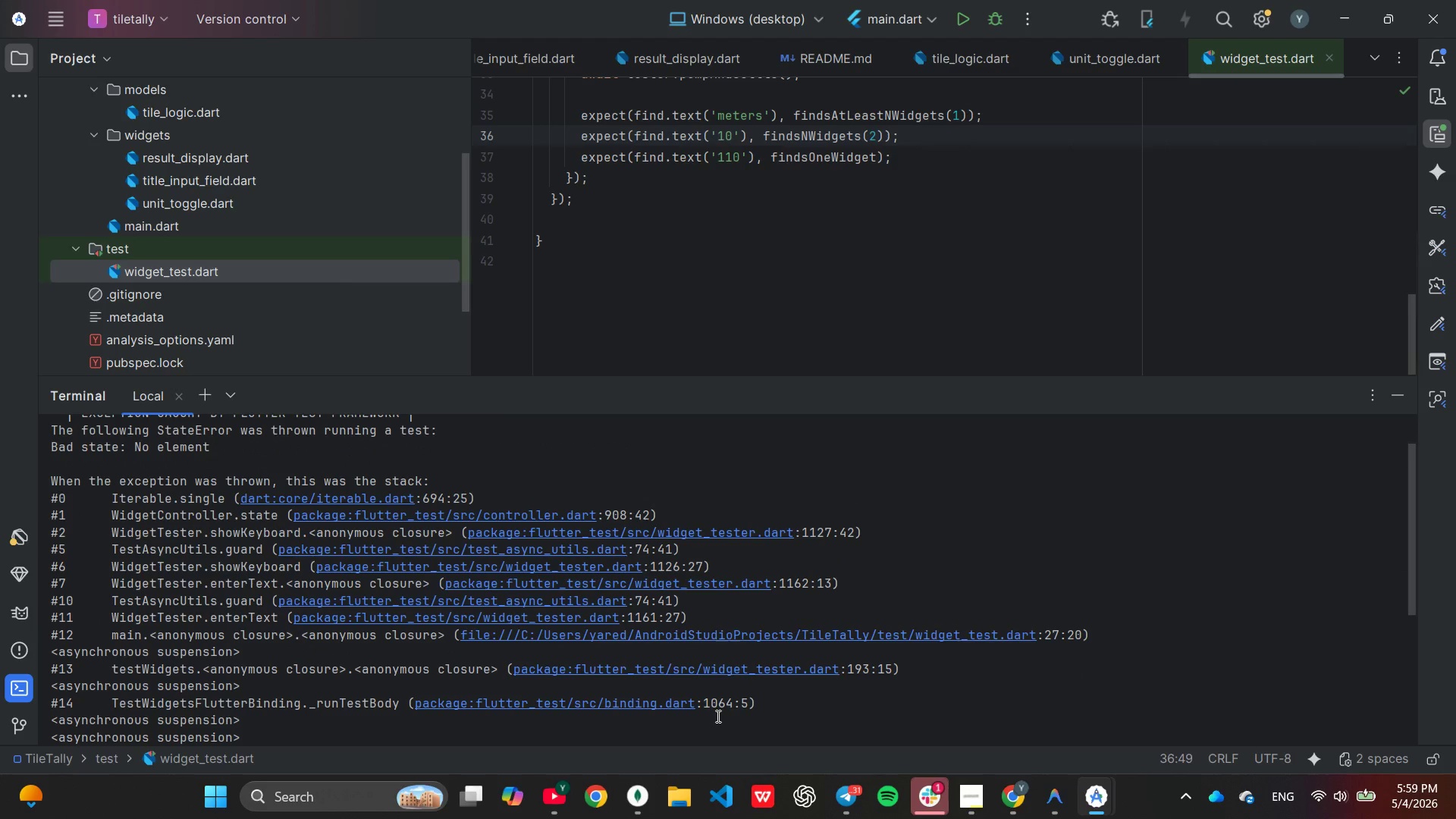 
scroll: coordinate [717, 716], scroll_direction: down, amount: 4.0
 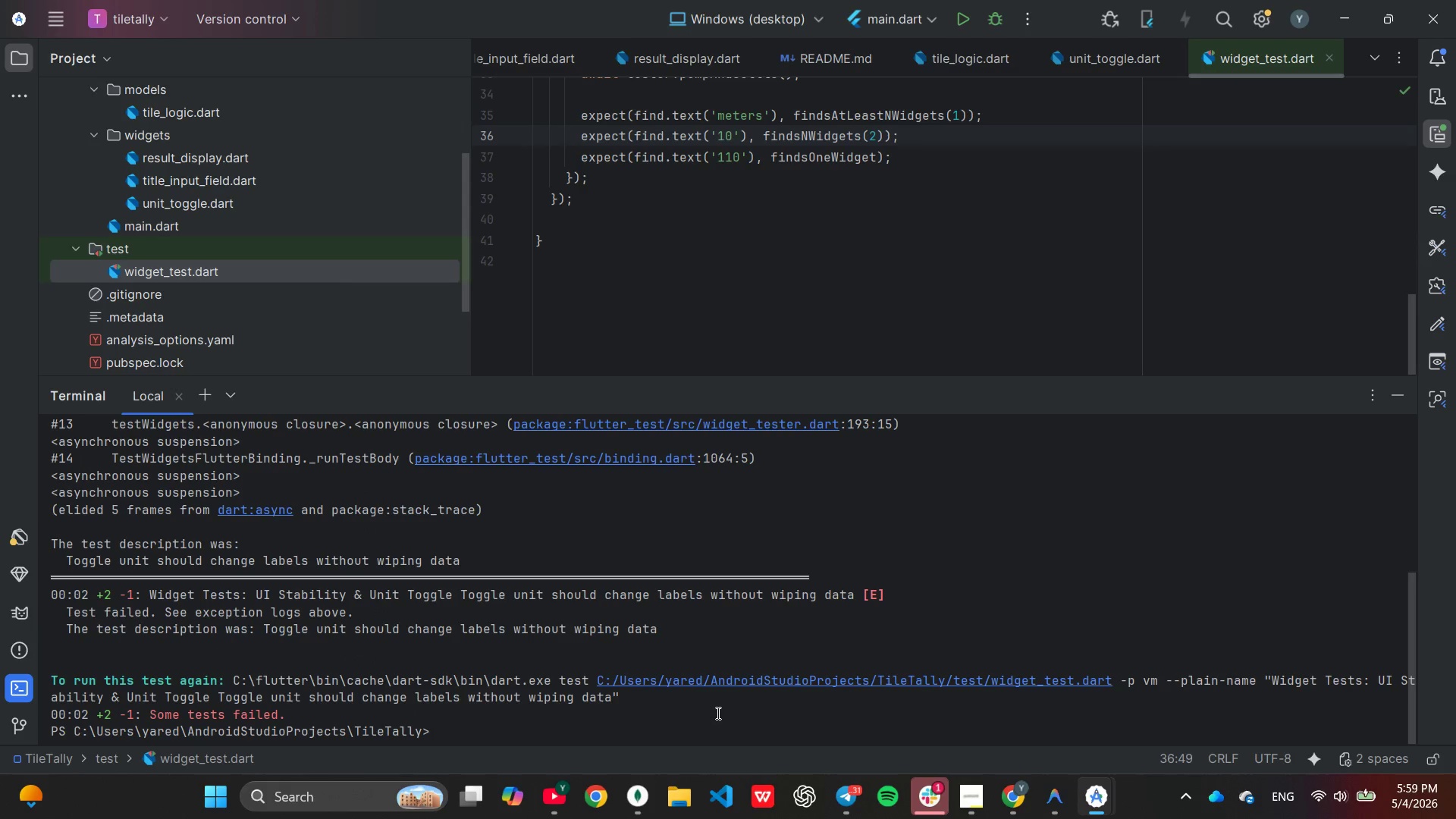 
scroll: coordinate [1018, 255], scroll_direction: up, amount: 7.0
 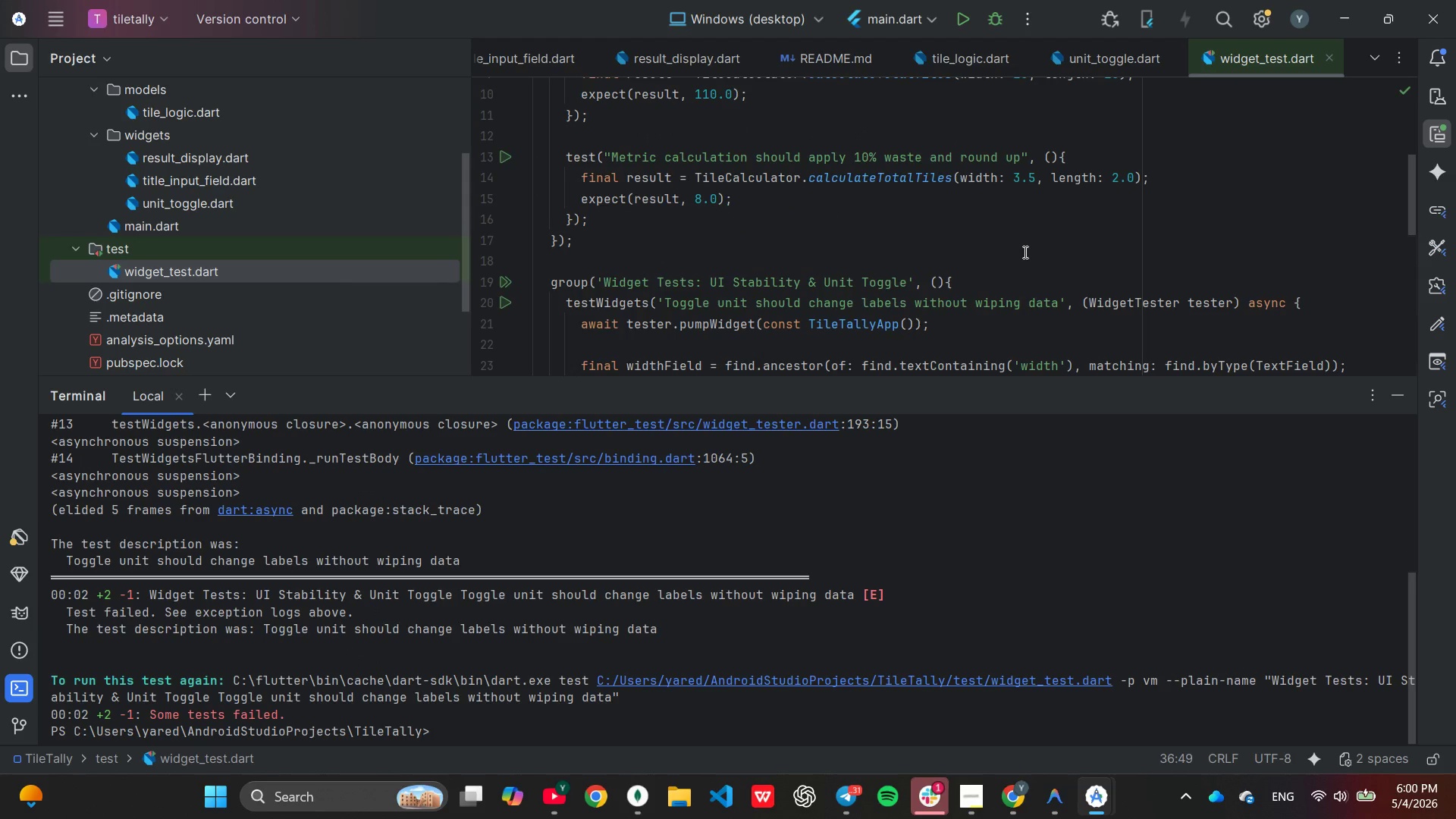 
scroll: coordinate [1024, 252], scroll_direction: none, amount: 0.0
 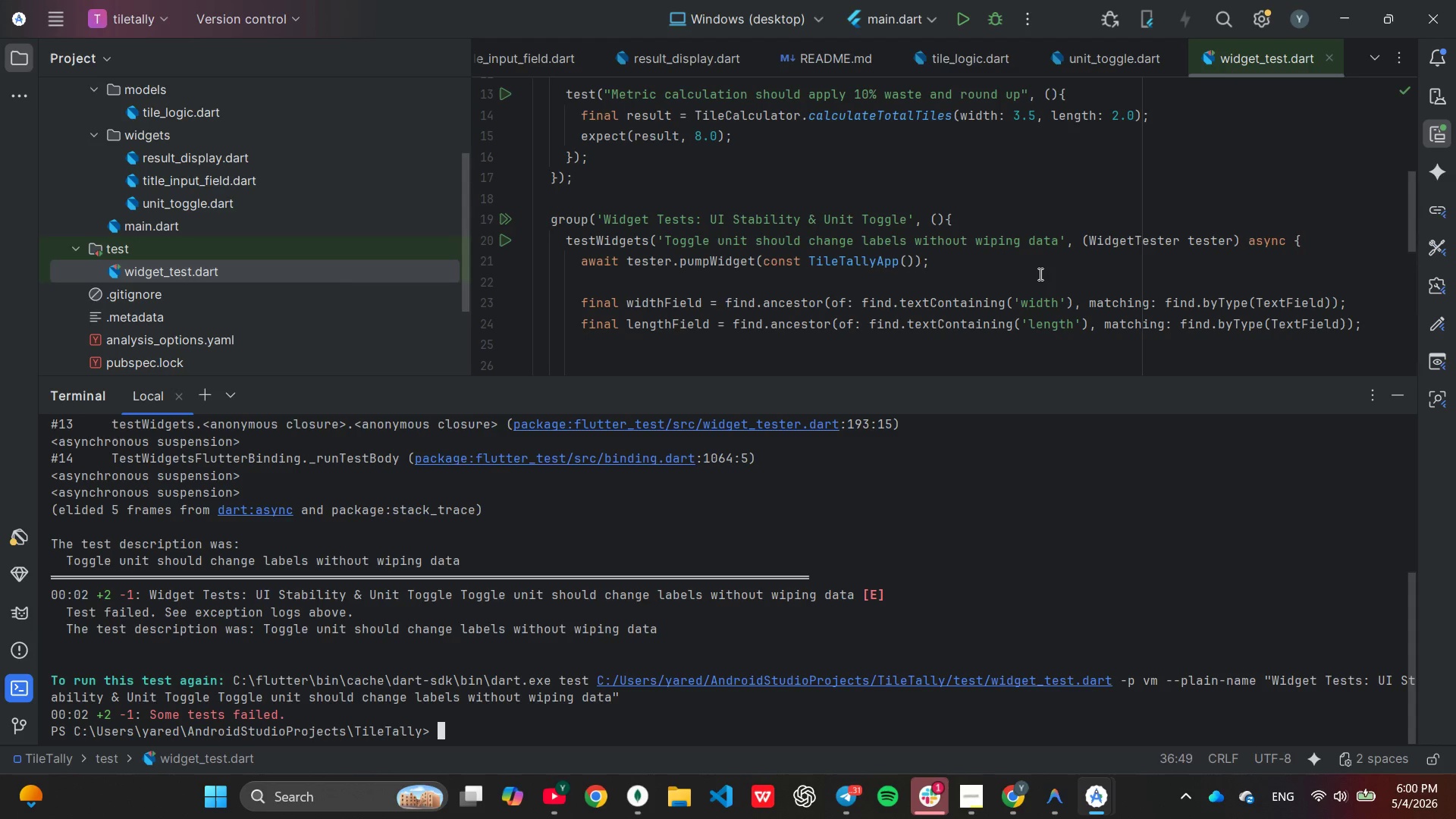 
wait(16.93)
 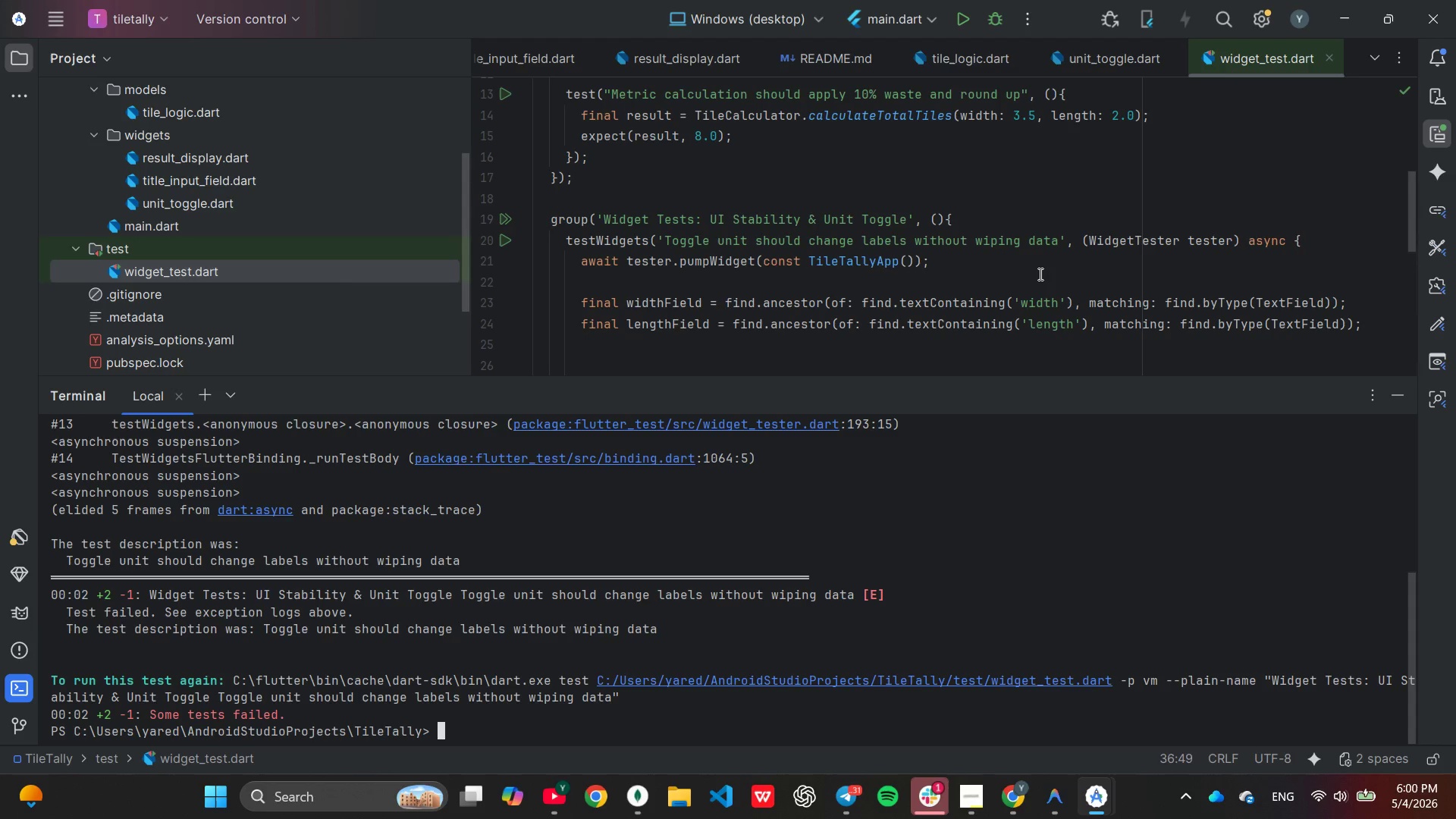 
scroll: coordinate [1039, 274], scroll_direction: down, amount: 2.0
 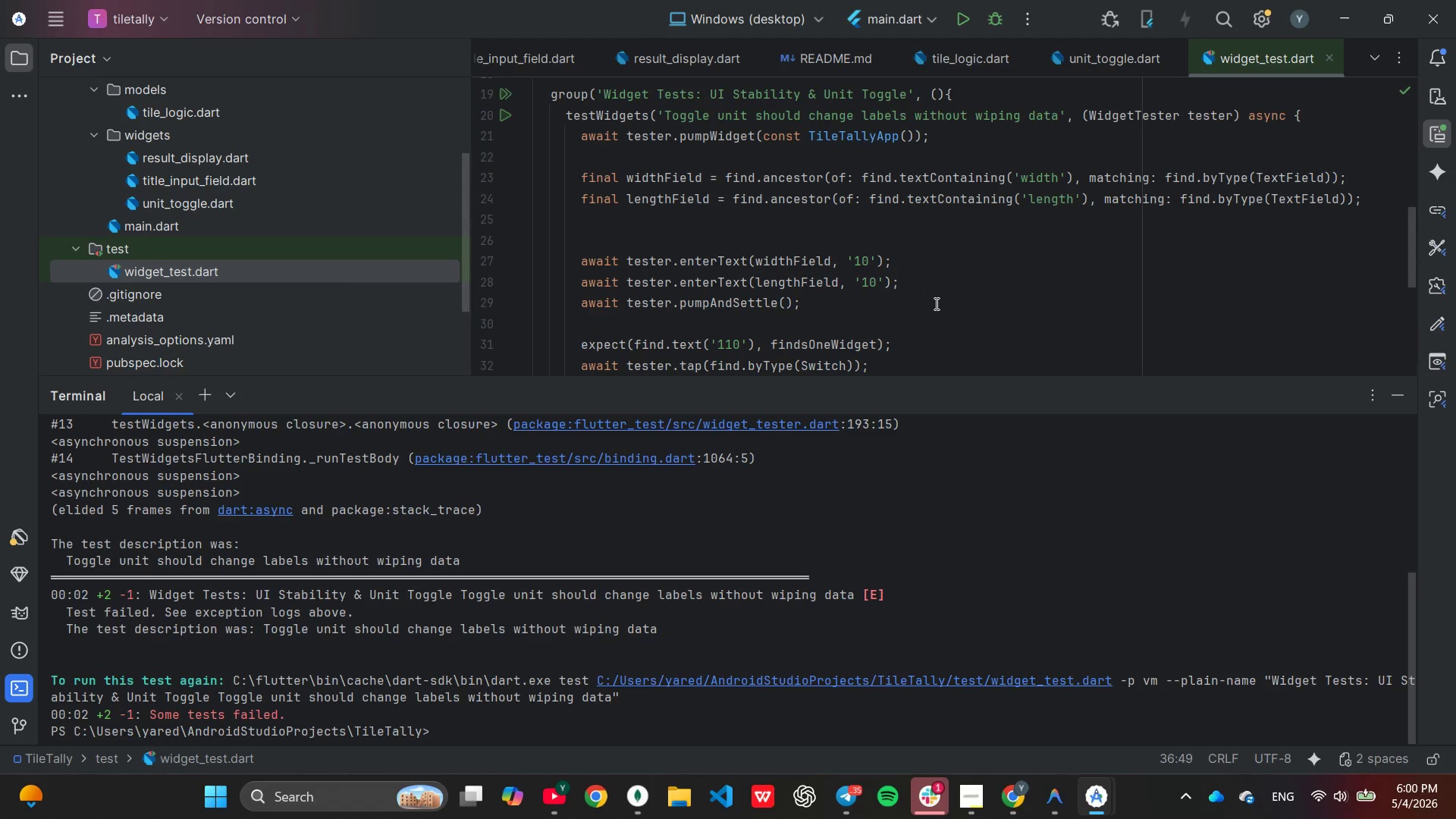 
wait(5.0)
 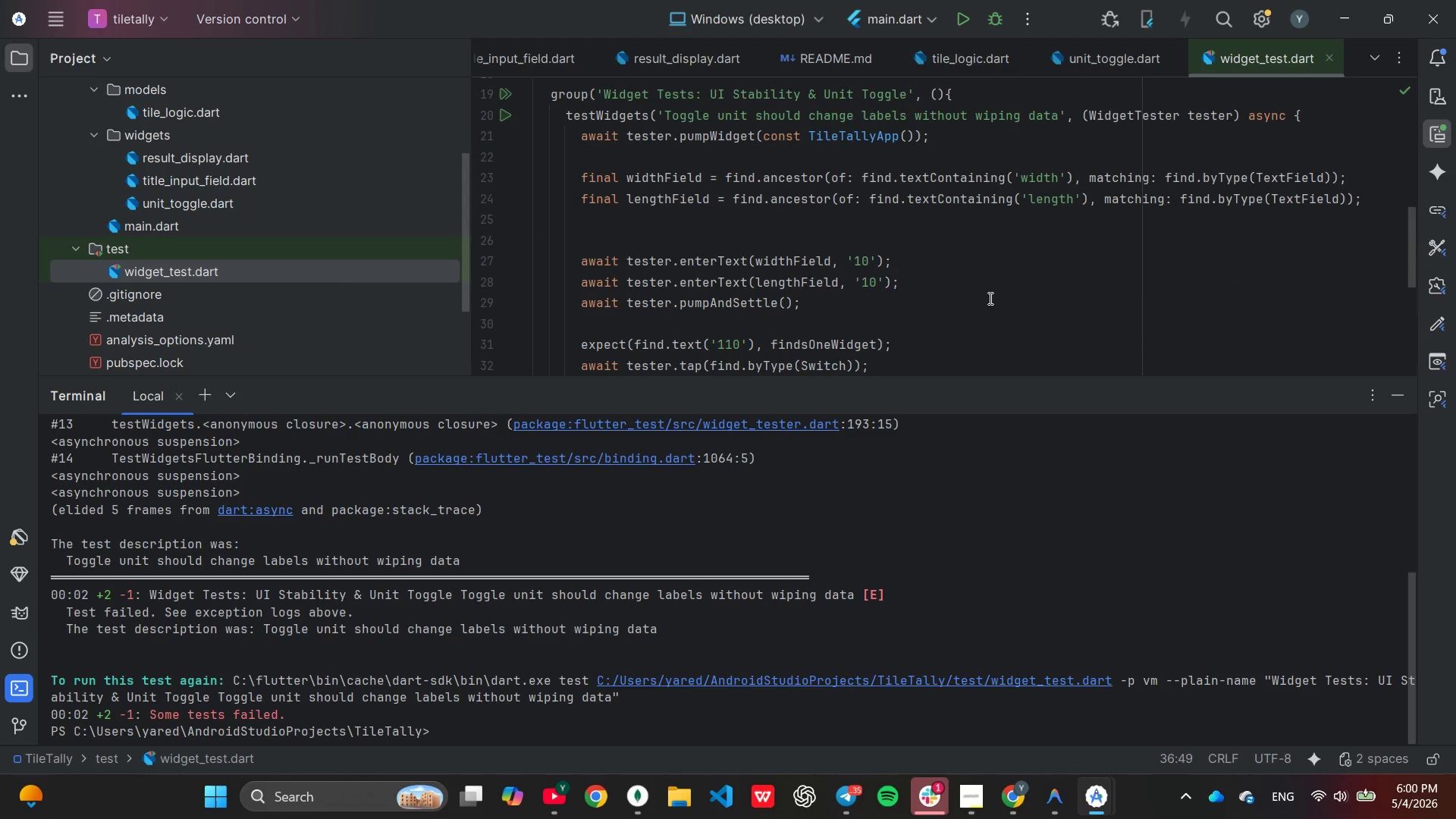 
scroll: coordinate [934, 283], scroll_direction: down, amount: 2.0
 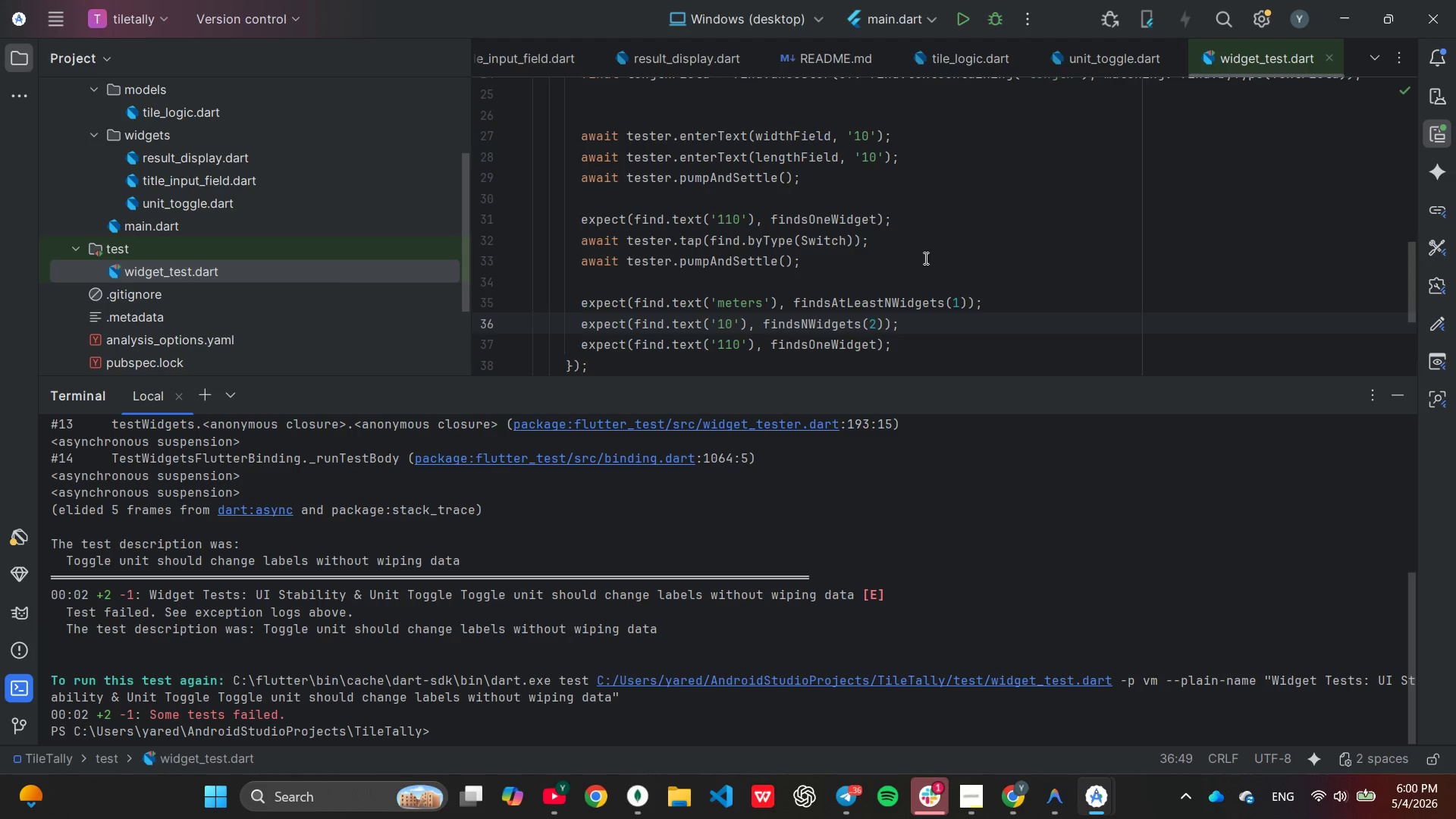 
wait(7.38)
 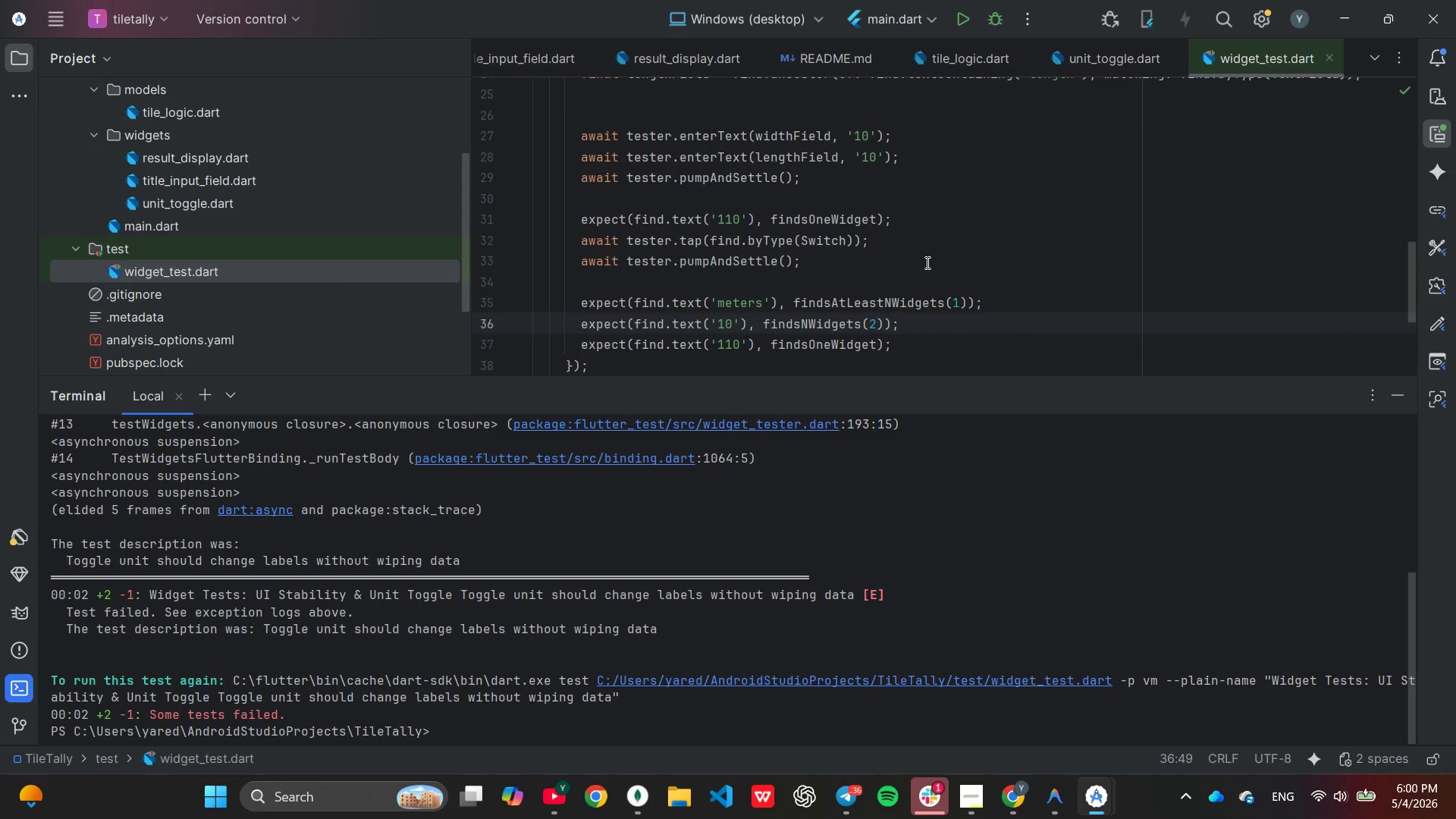 
left_click([921, 243])
 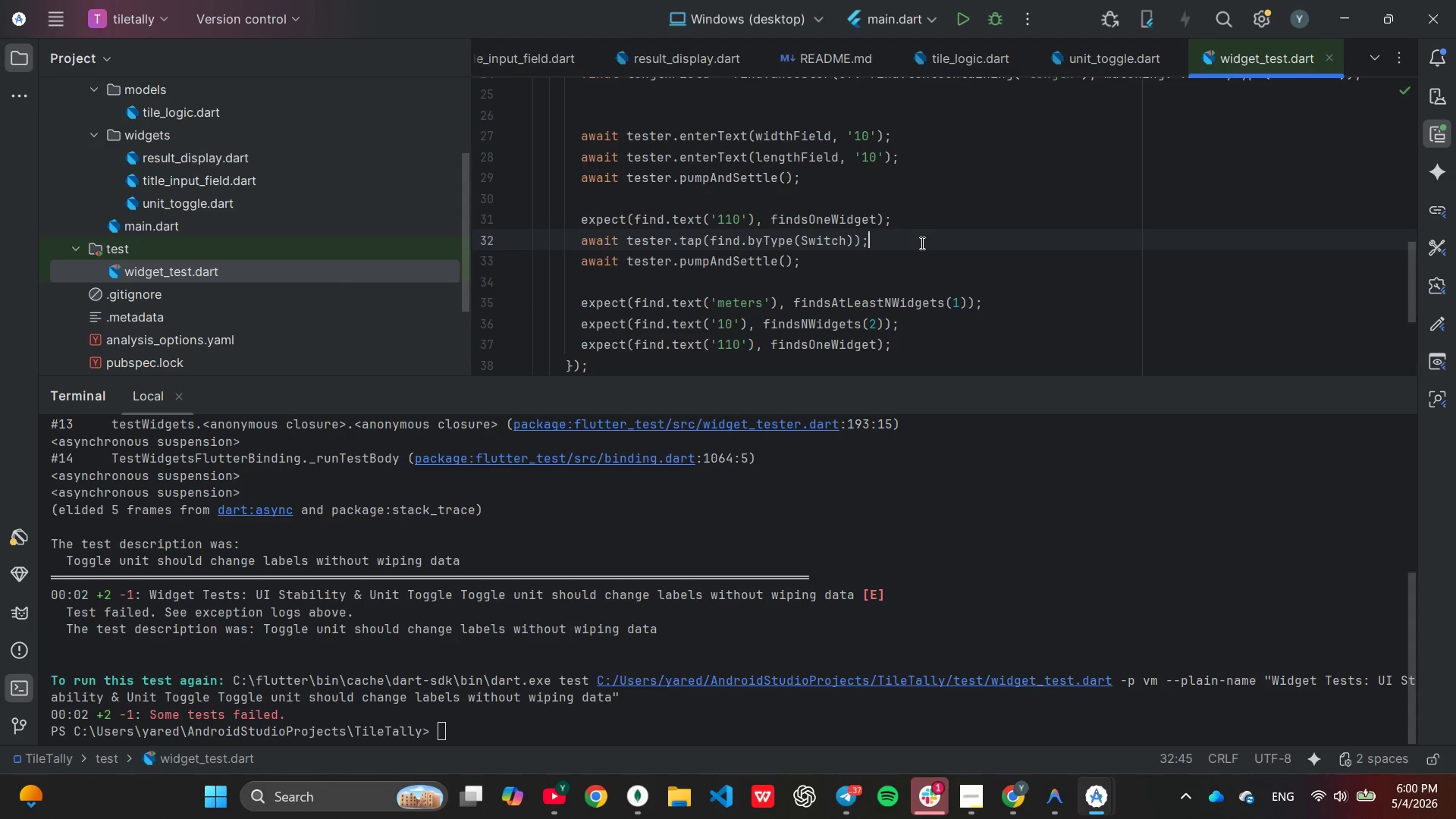 
wait(5.55)
 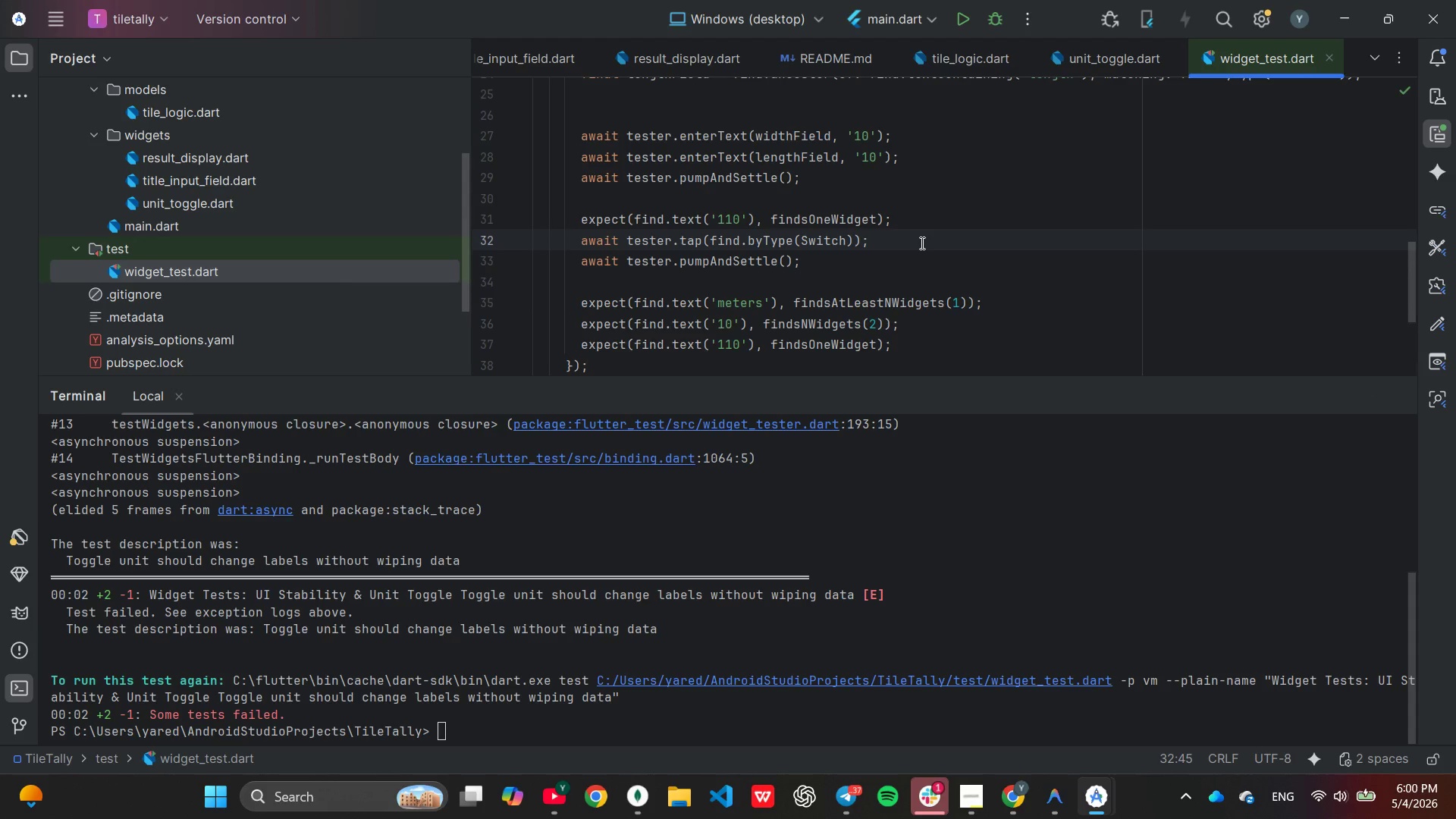 
left_click([909, 269])
 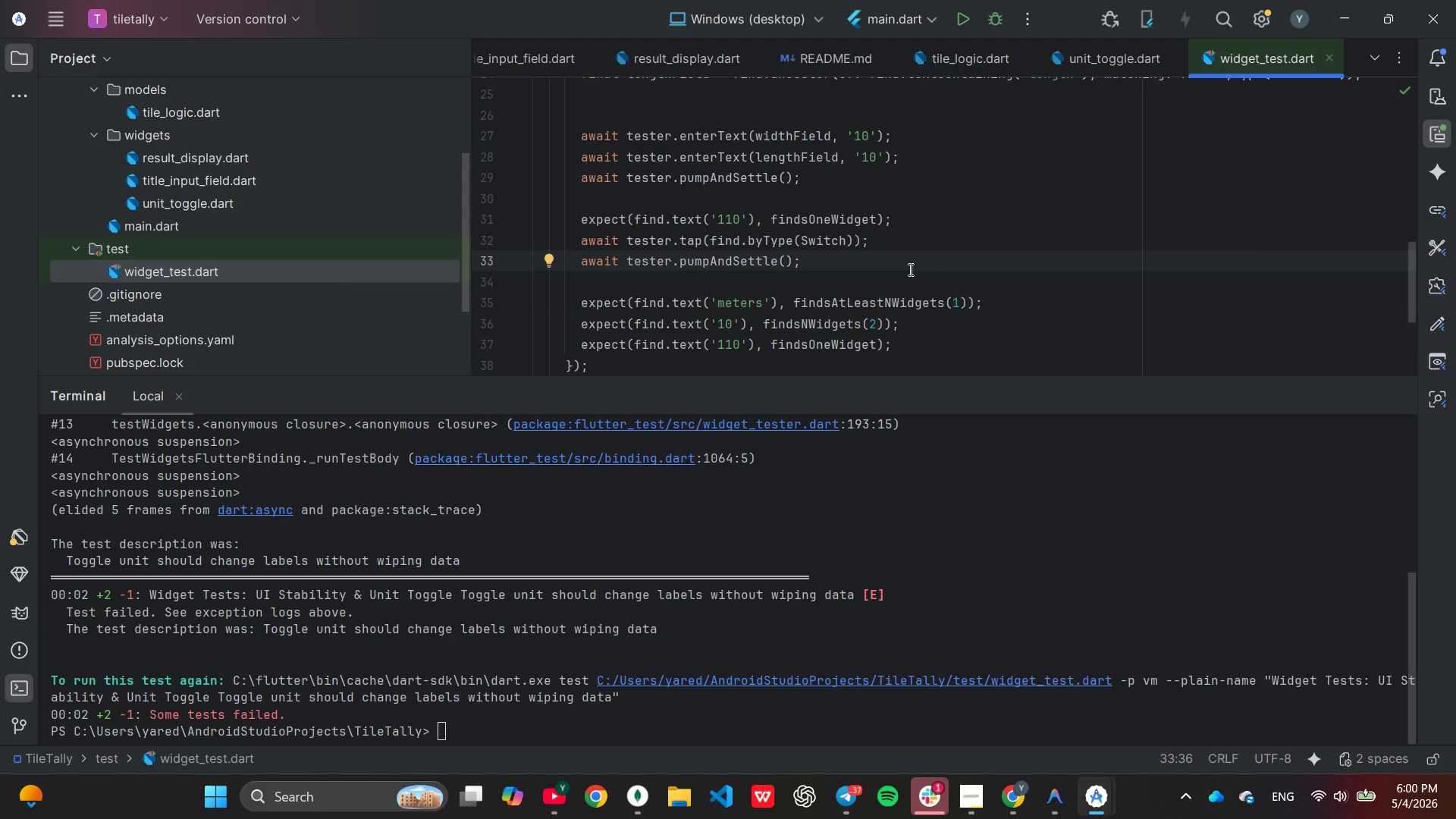 
scroll: coordinate [909, 269], scroll_direction: down, amount: 2.0
 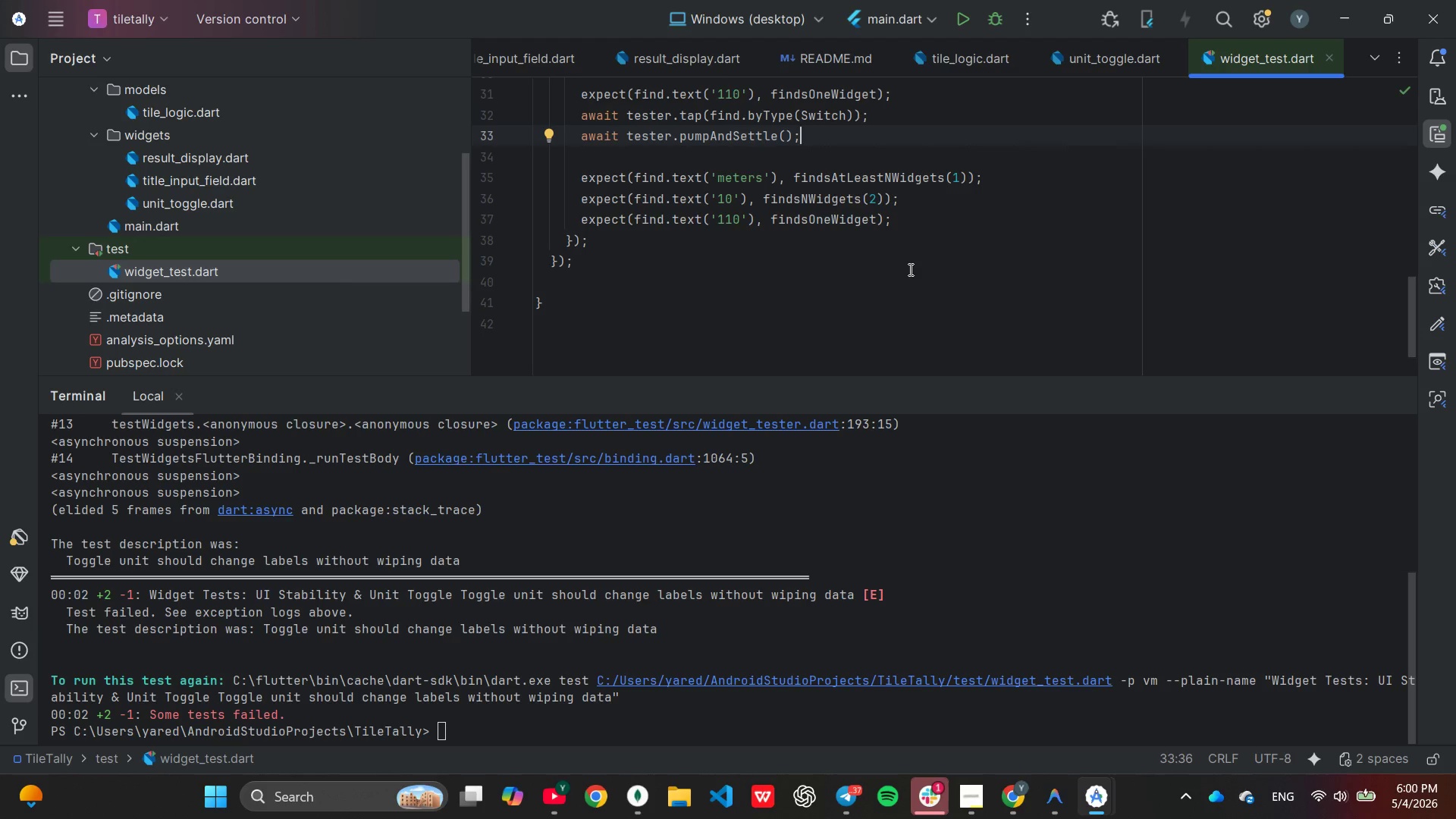 
wait(10.22)
 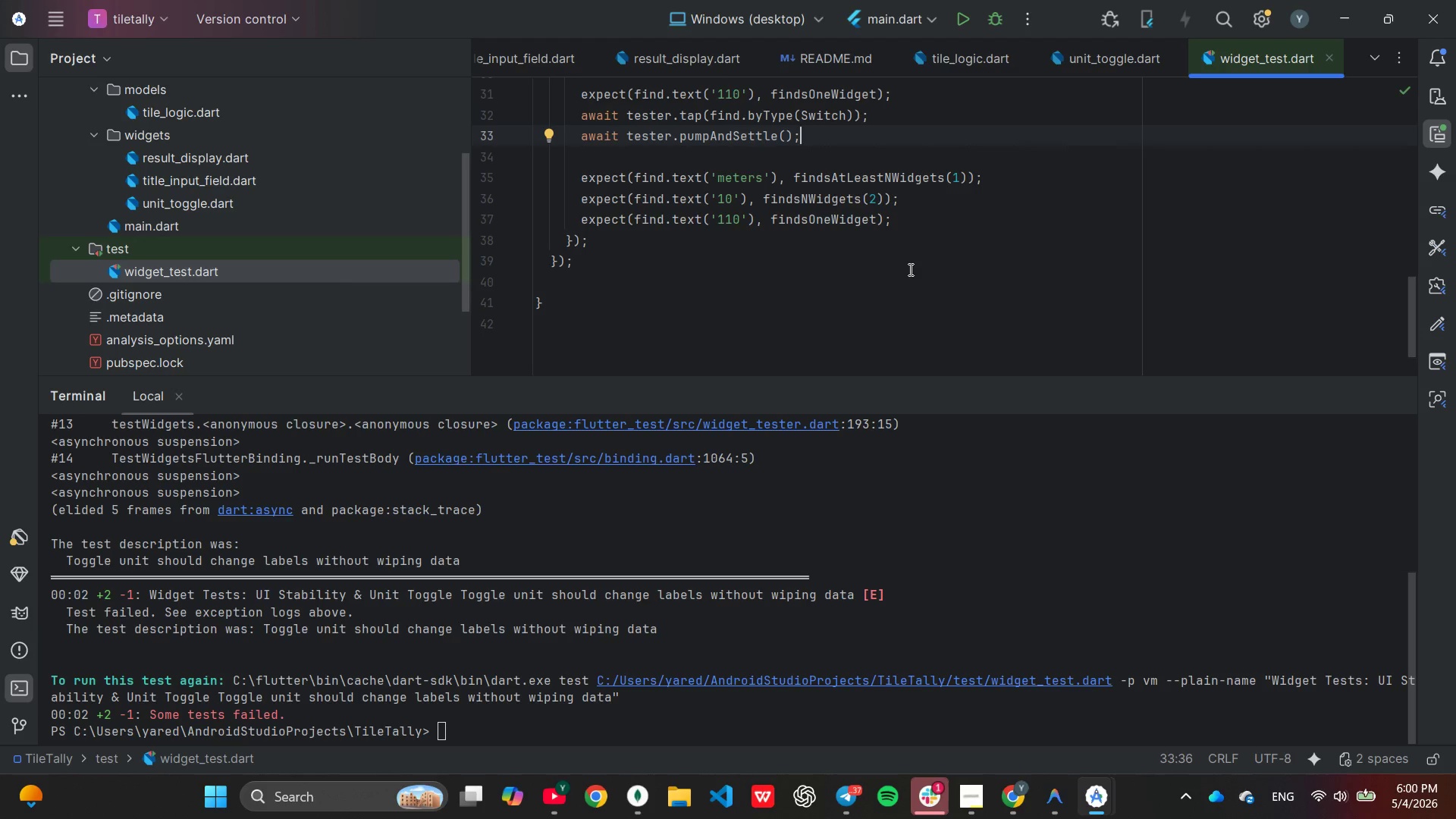 
left_click([702, 182])
 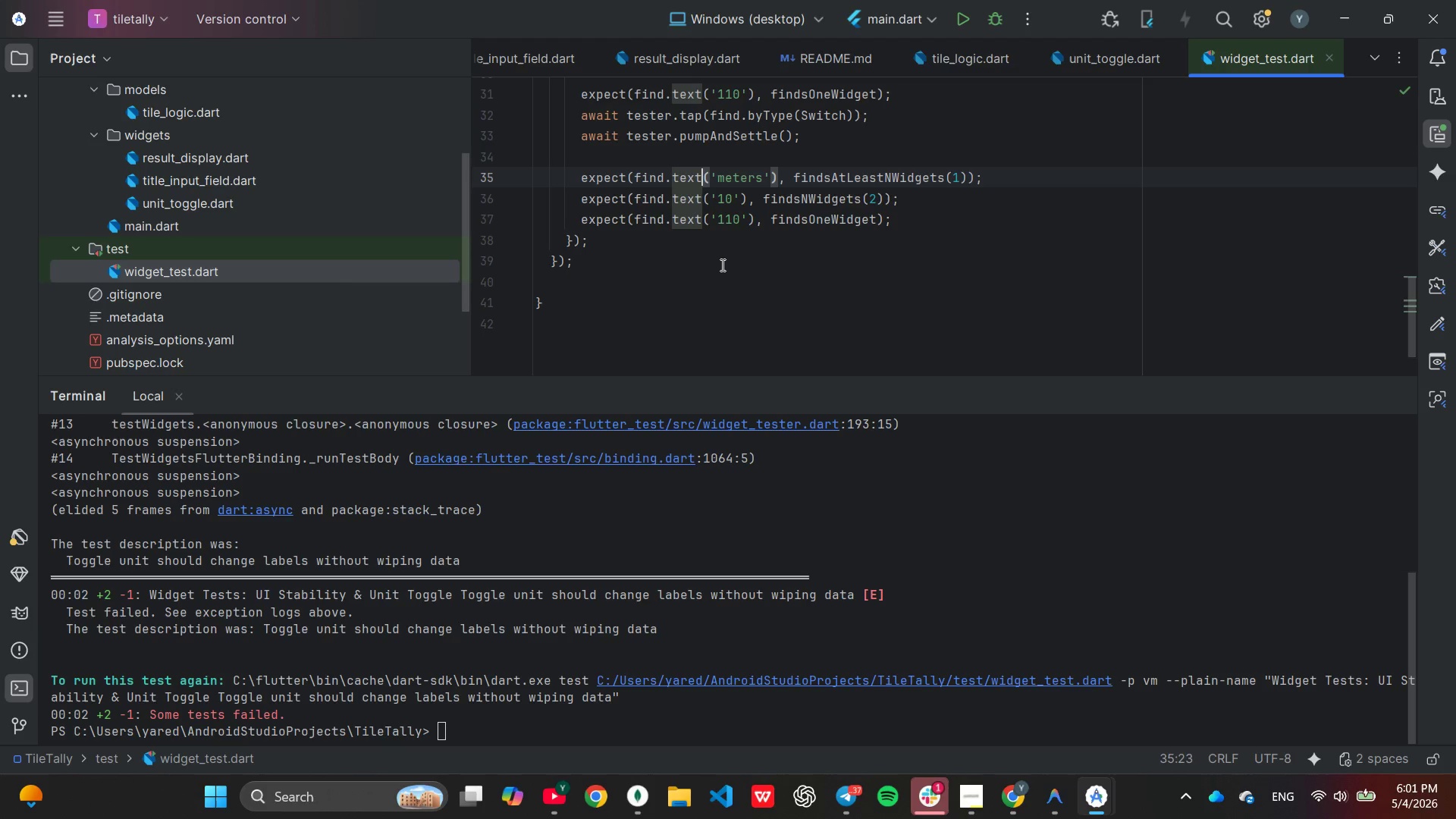 
key(Shift+ShiftLeft)
 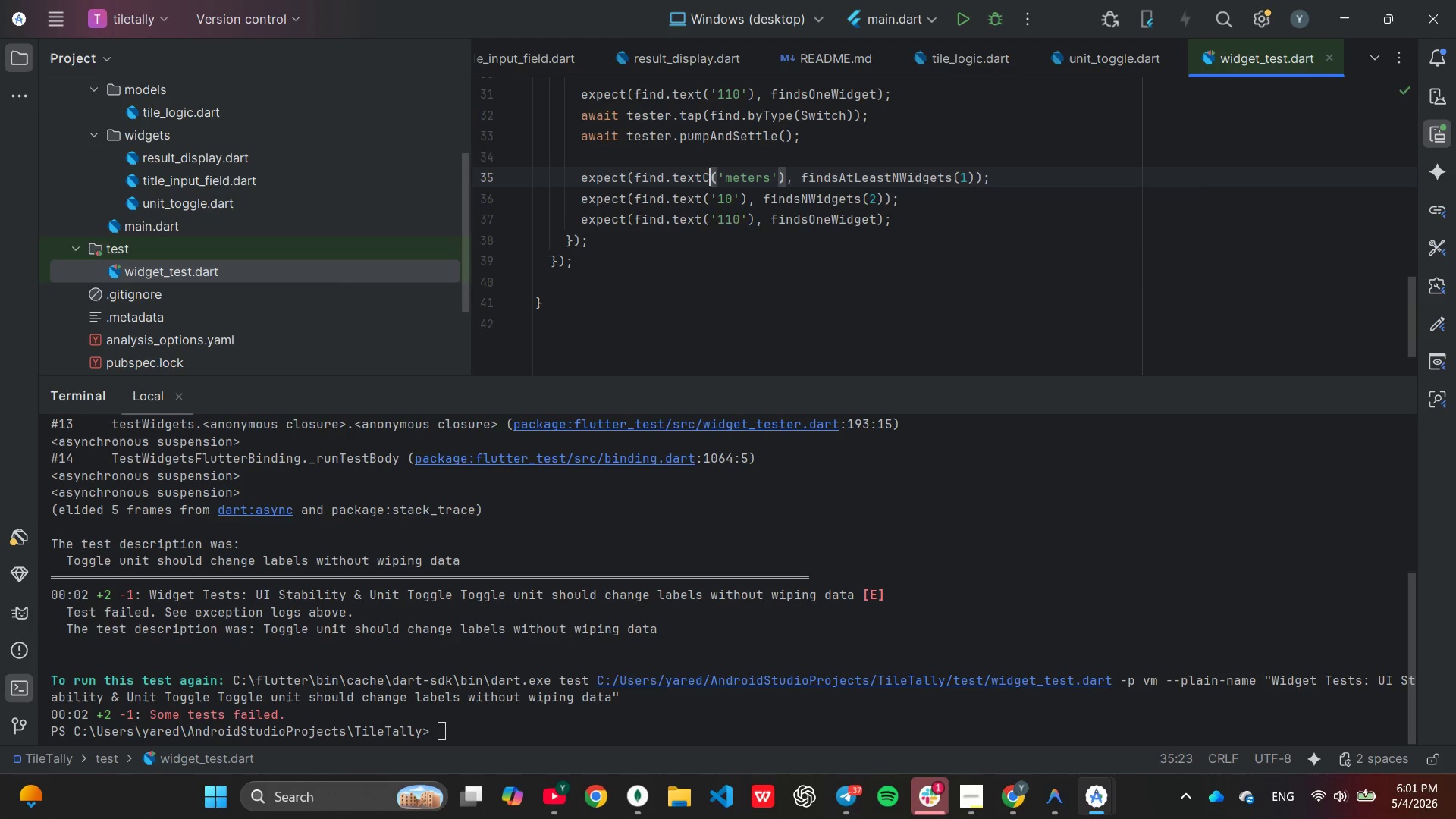 
key(Shift+C)
 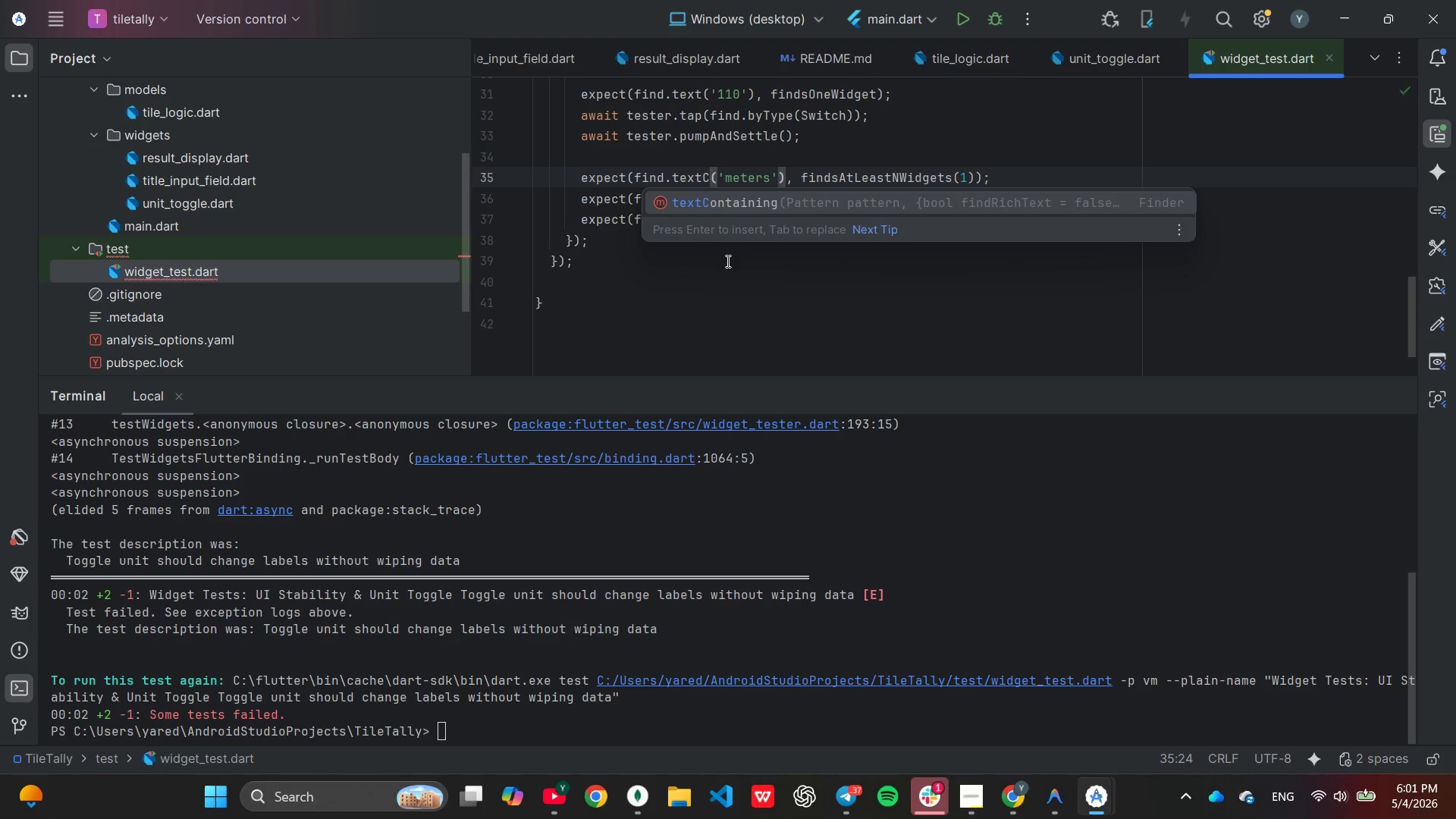 
key(Enter)
 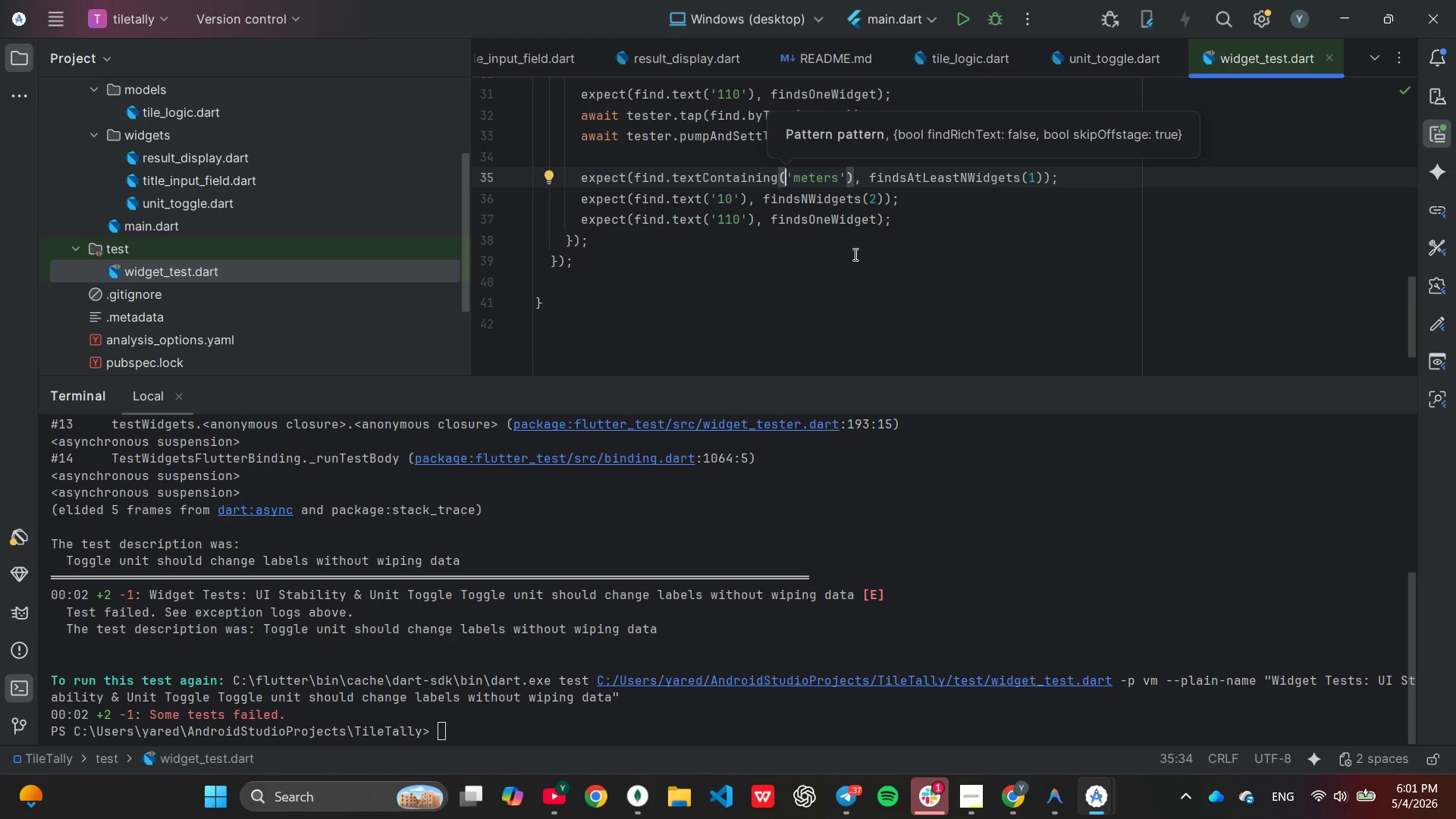 
wait(10.31)
 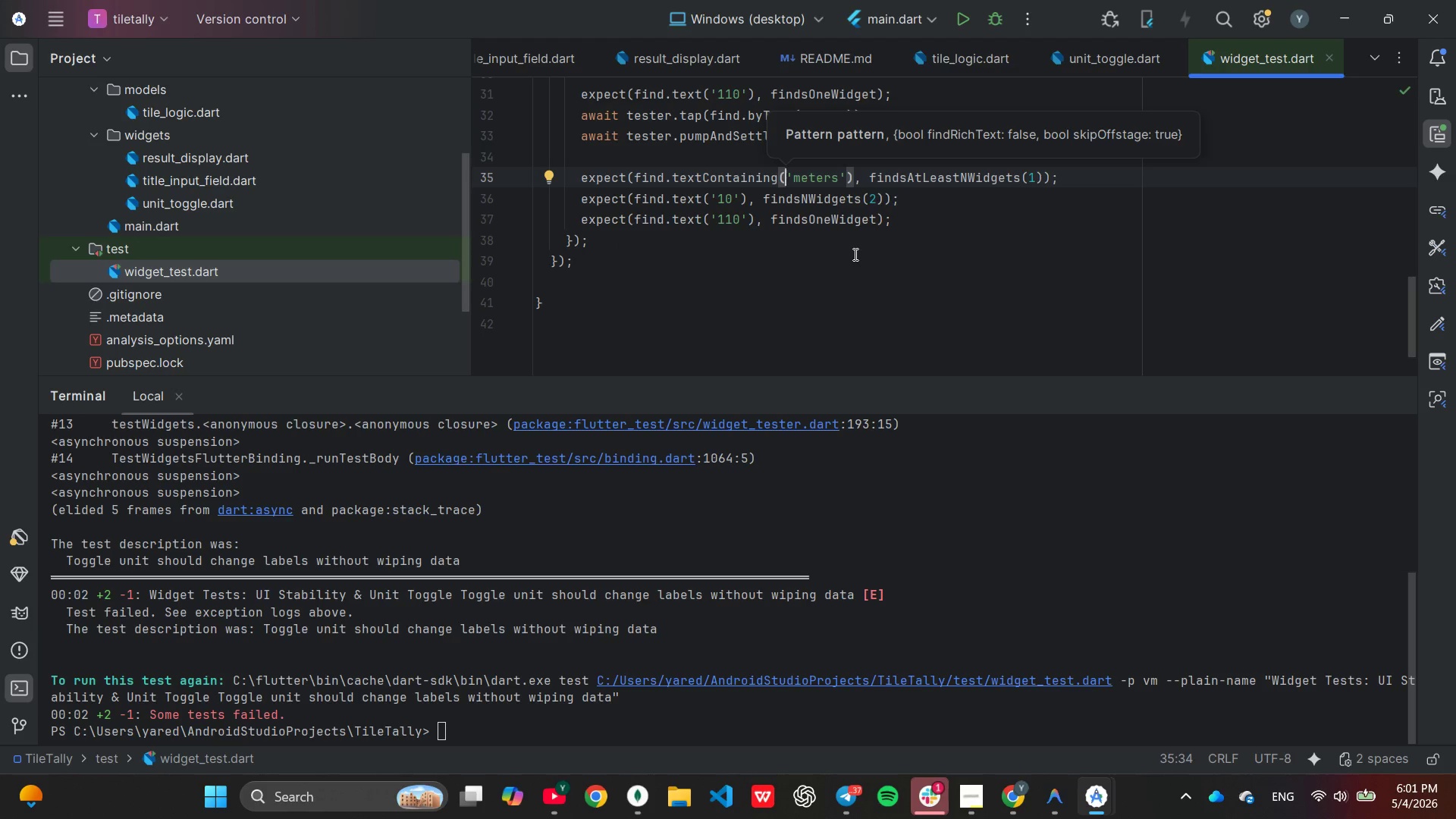 
scroll: coordinate [802, 595], scroll_direction: down, amount: 5.0
 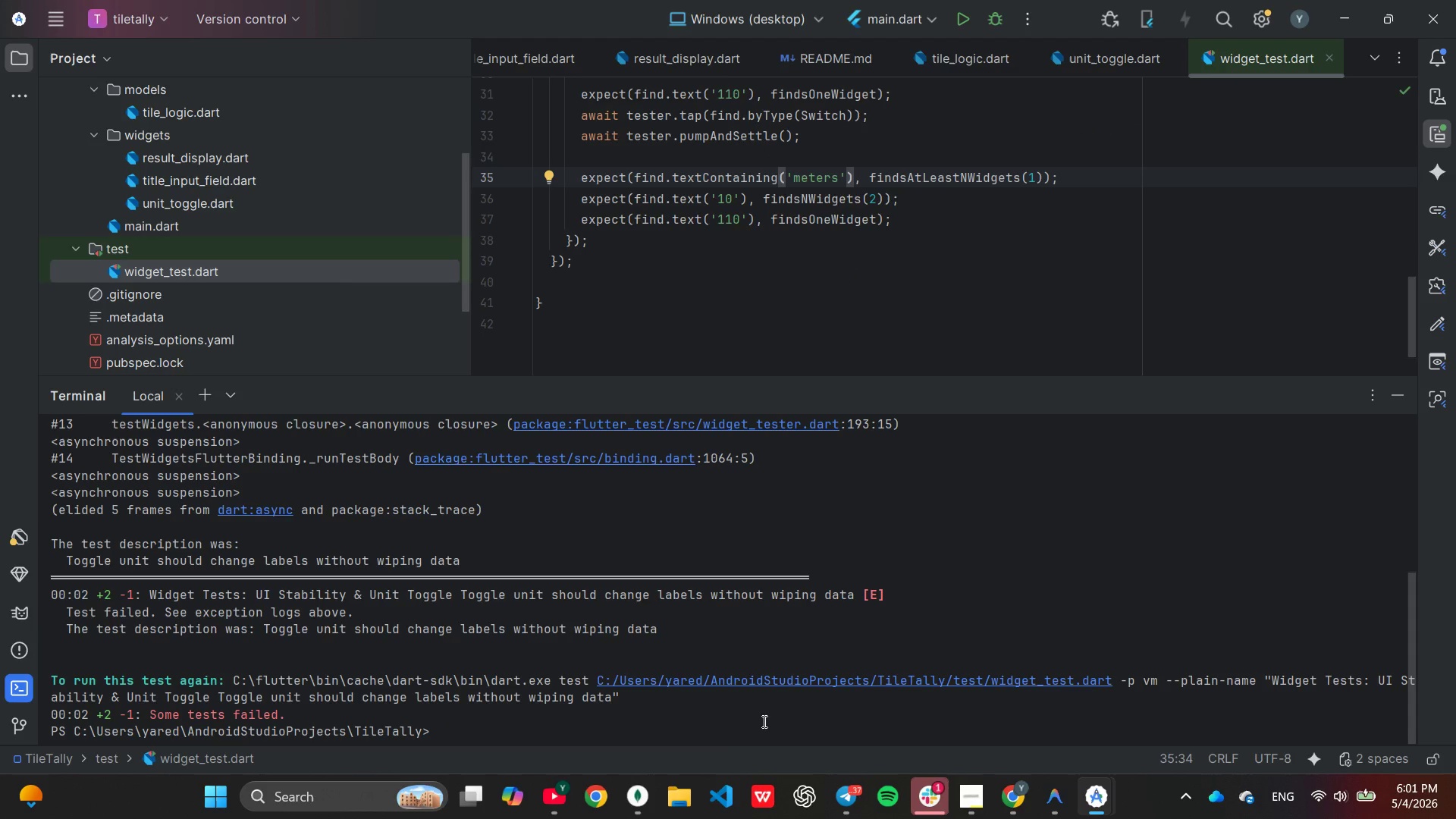 
key(ArrowUp)
 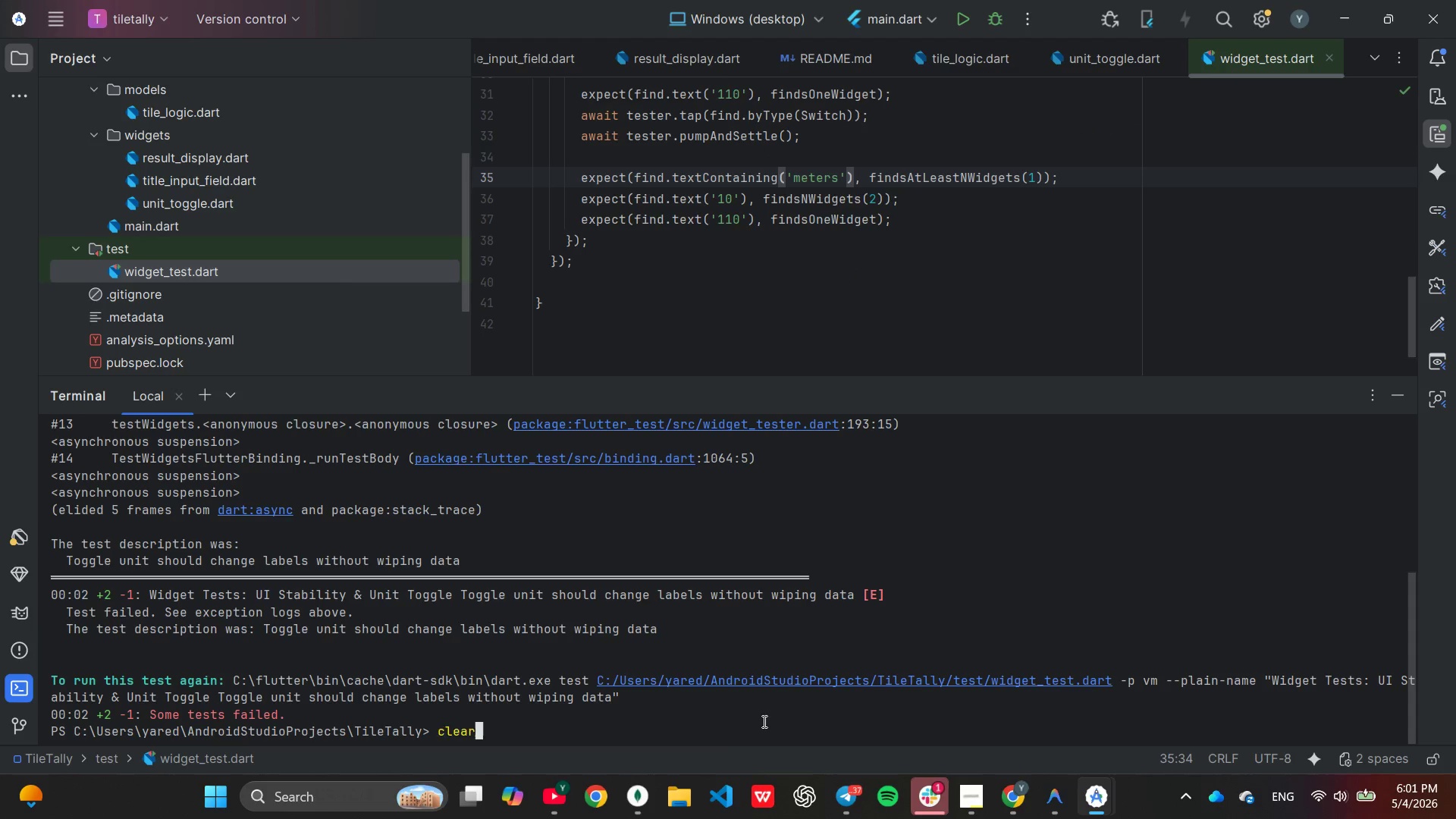 
key(ArrowUp)
 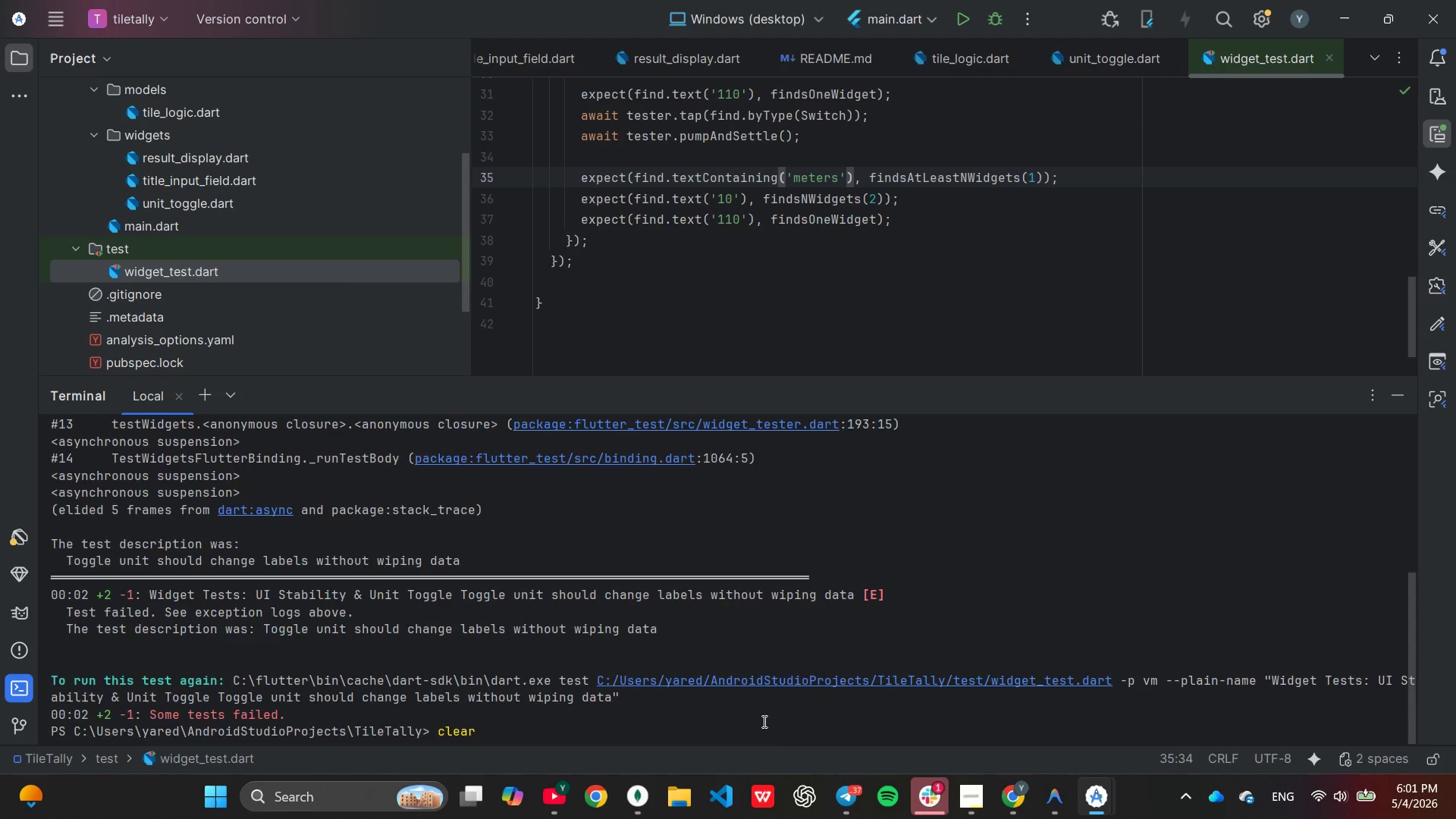 
key(Enter)
 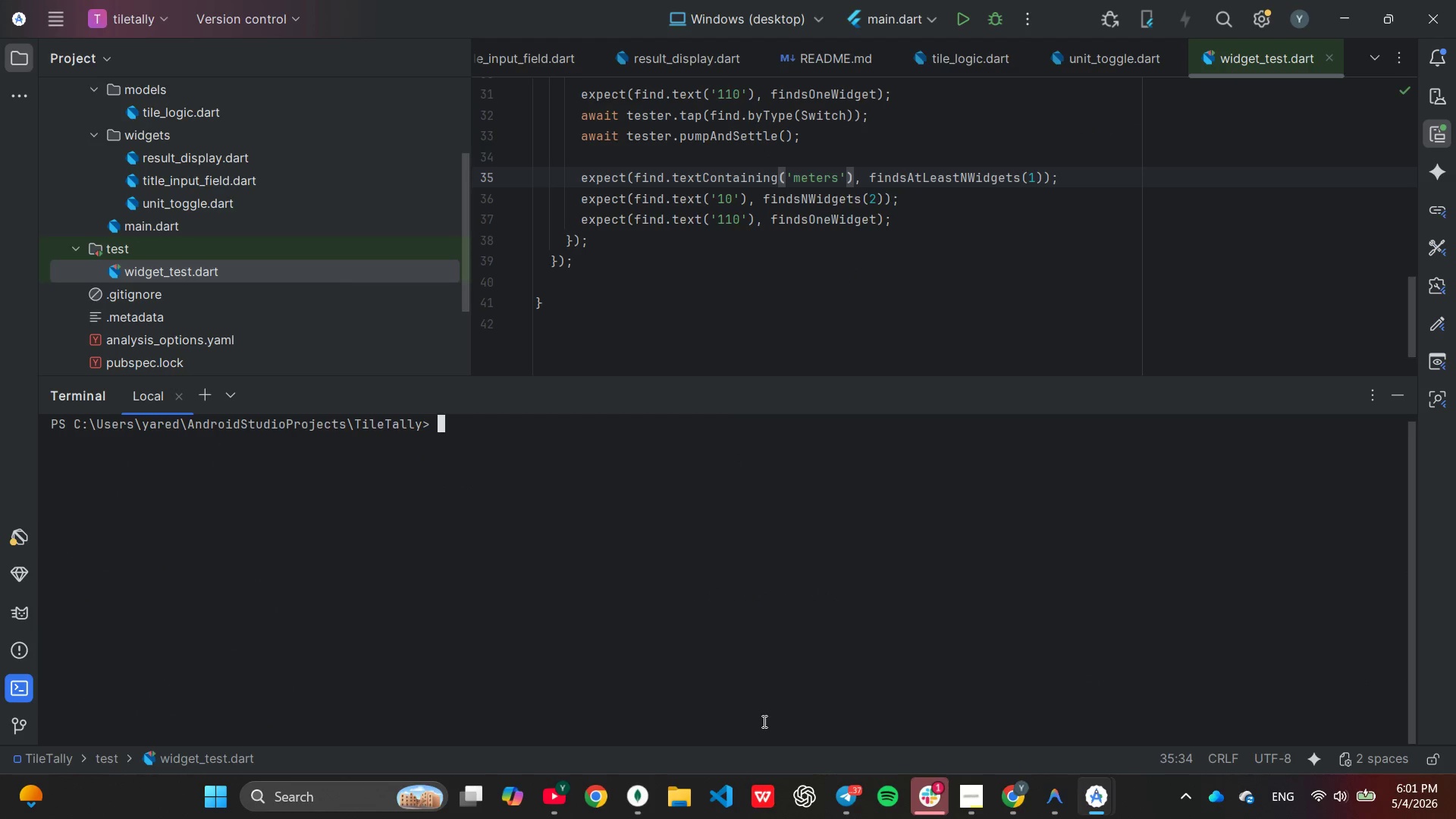 
key(ArrowDown)
 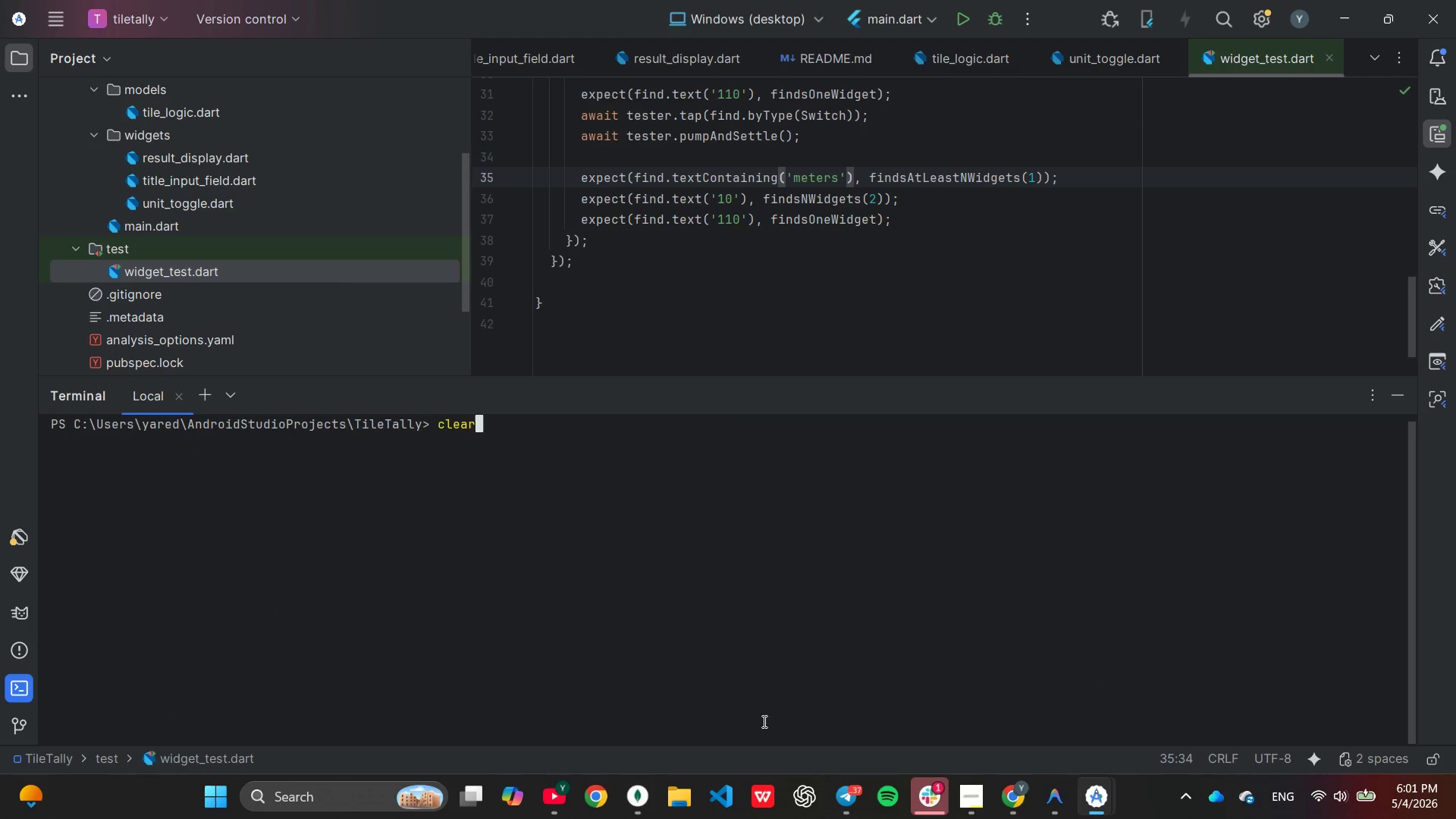 
key(ArrowUp)
 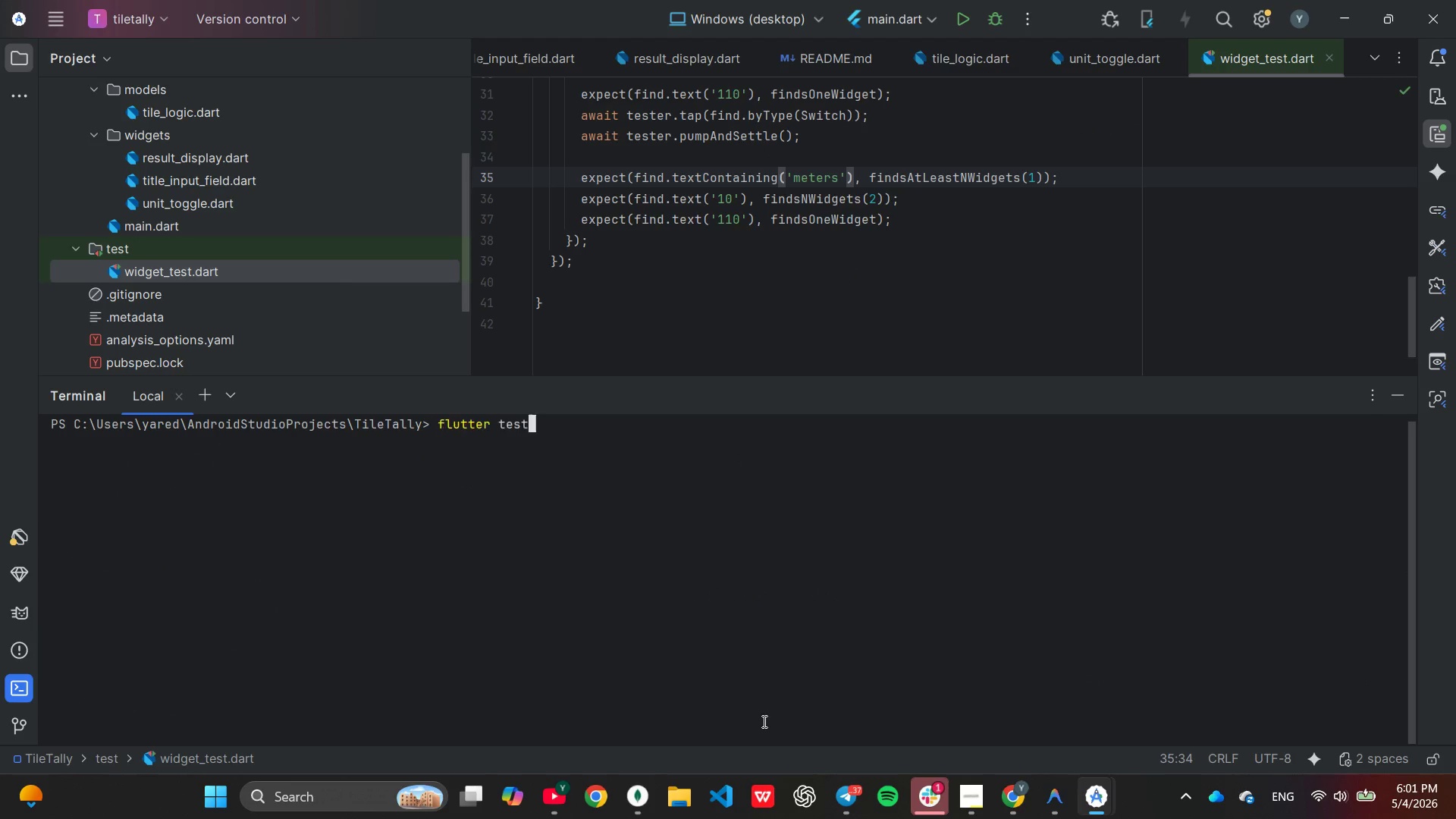 
key(ArrowUp)
 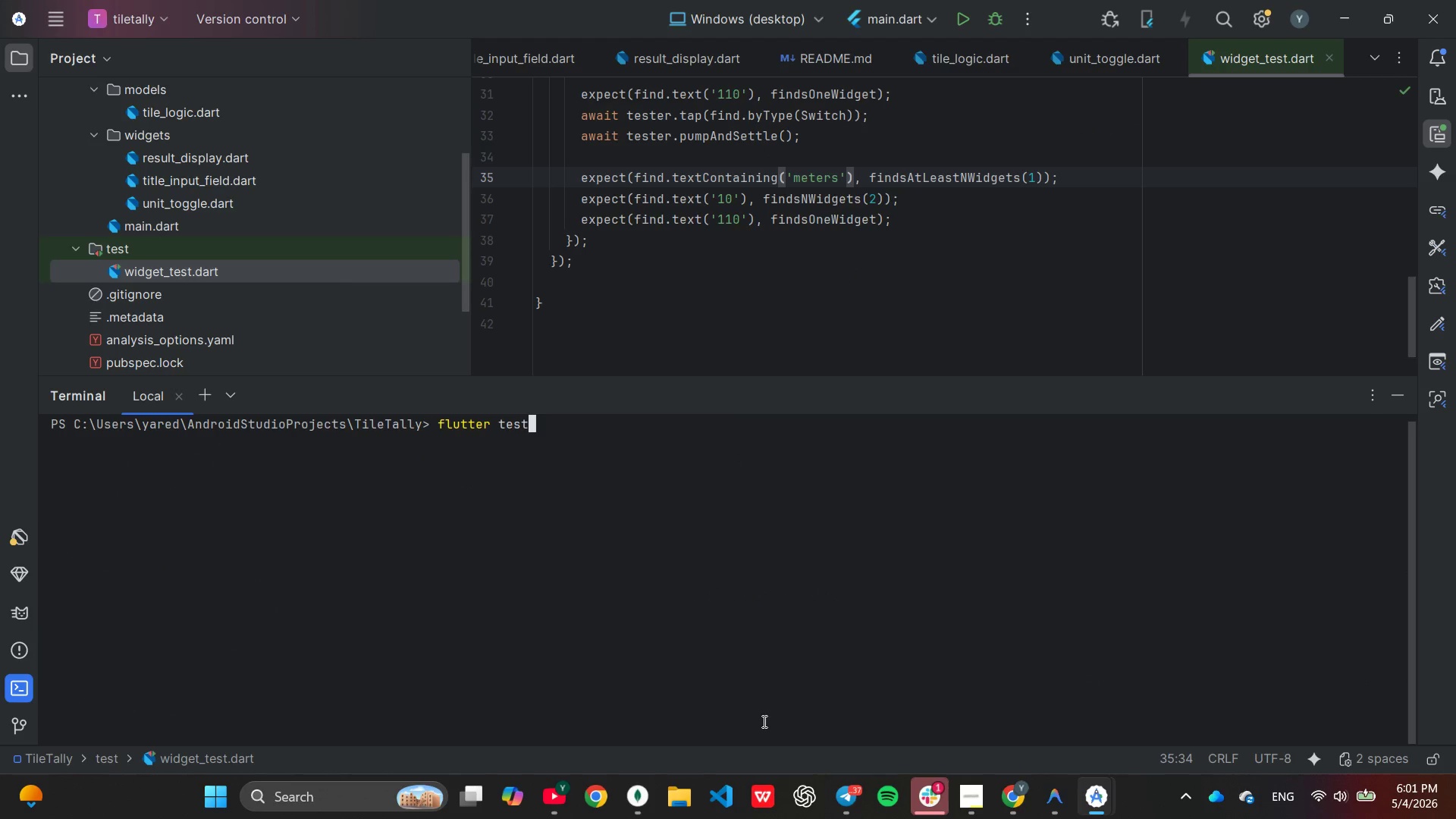 
key(Enter)
 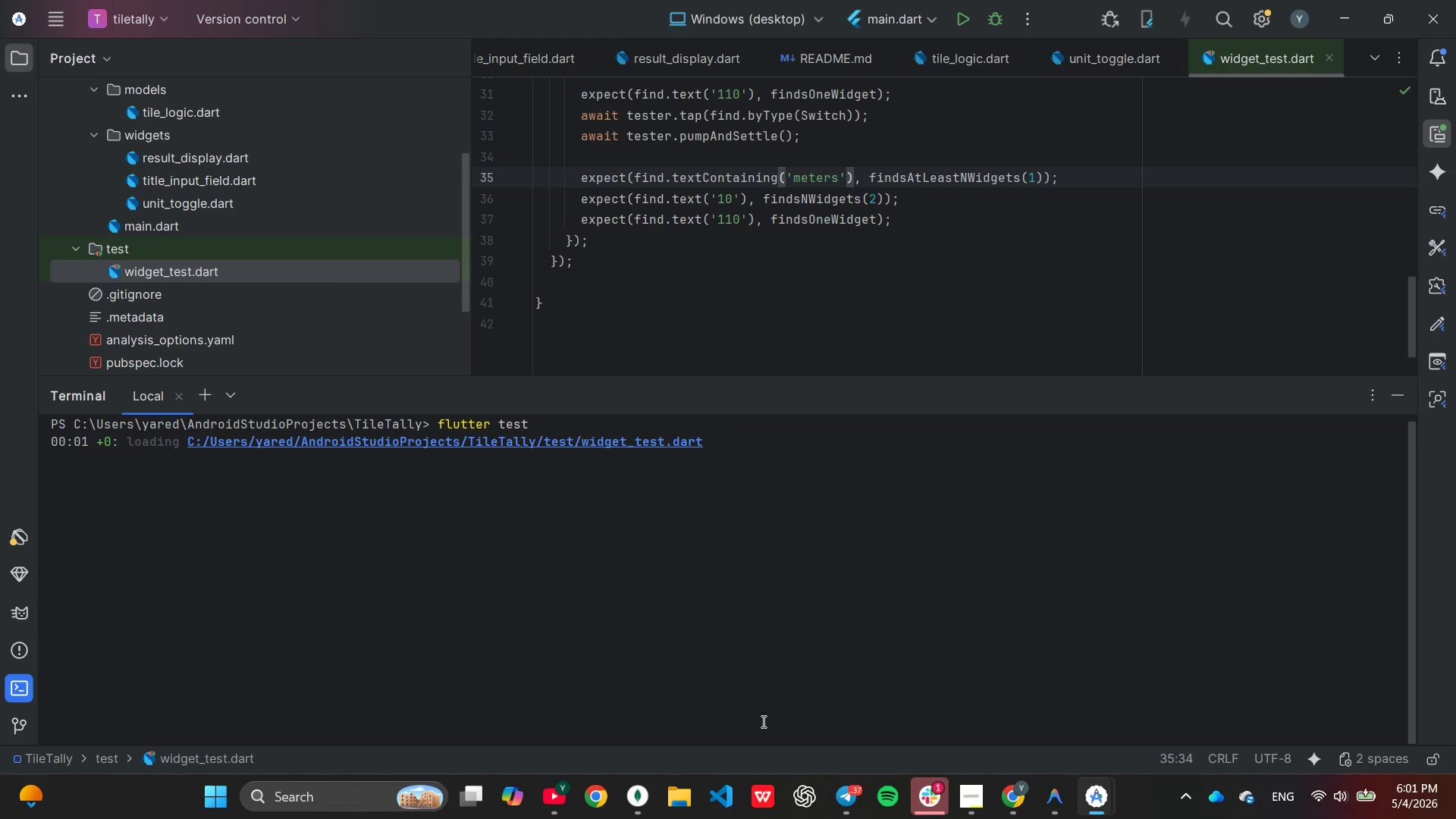 
wait(9.03)
 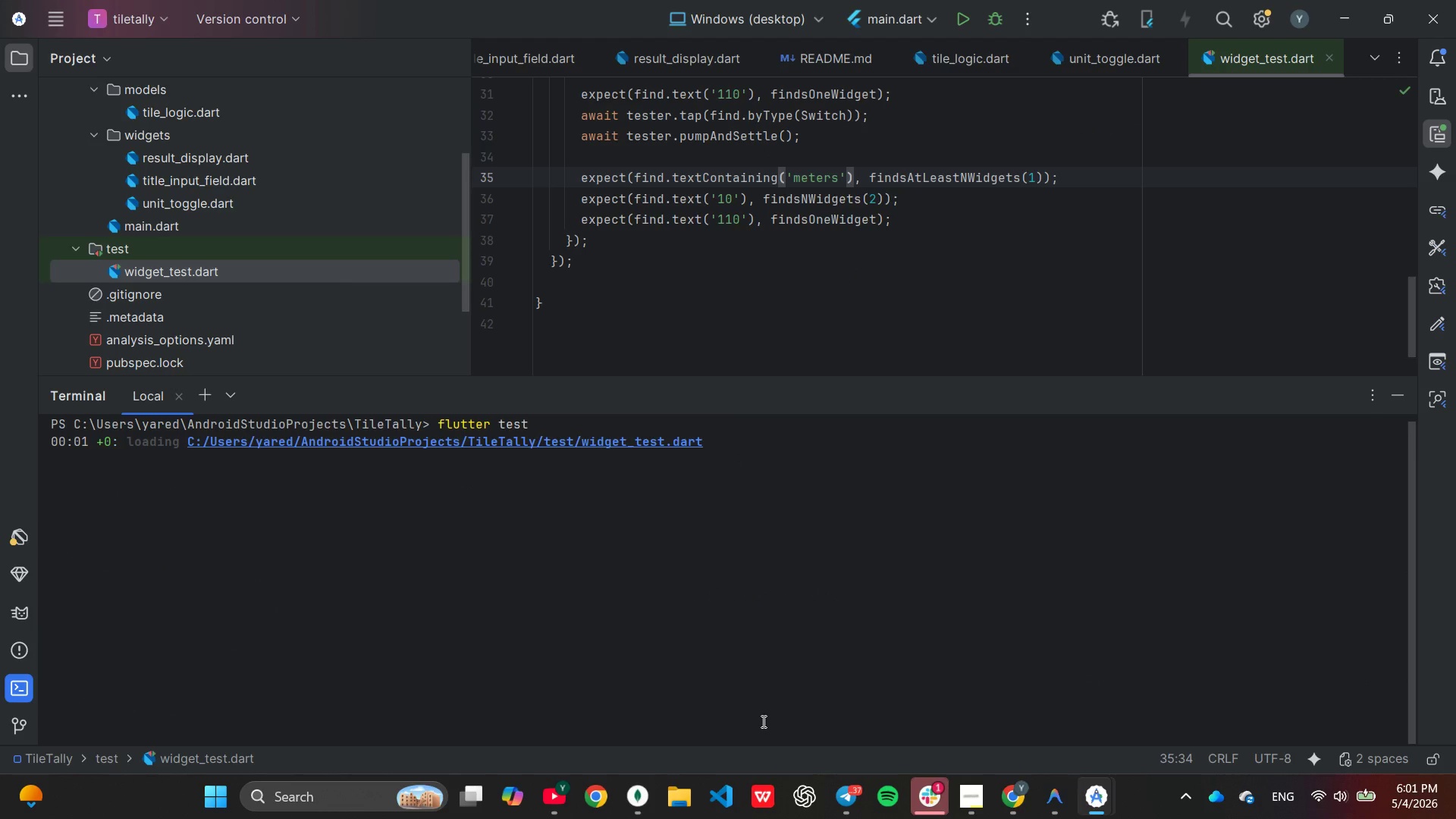 
scroll: coordinate [836, 572], scroll_direction: up, amount: 7.0
 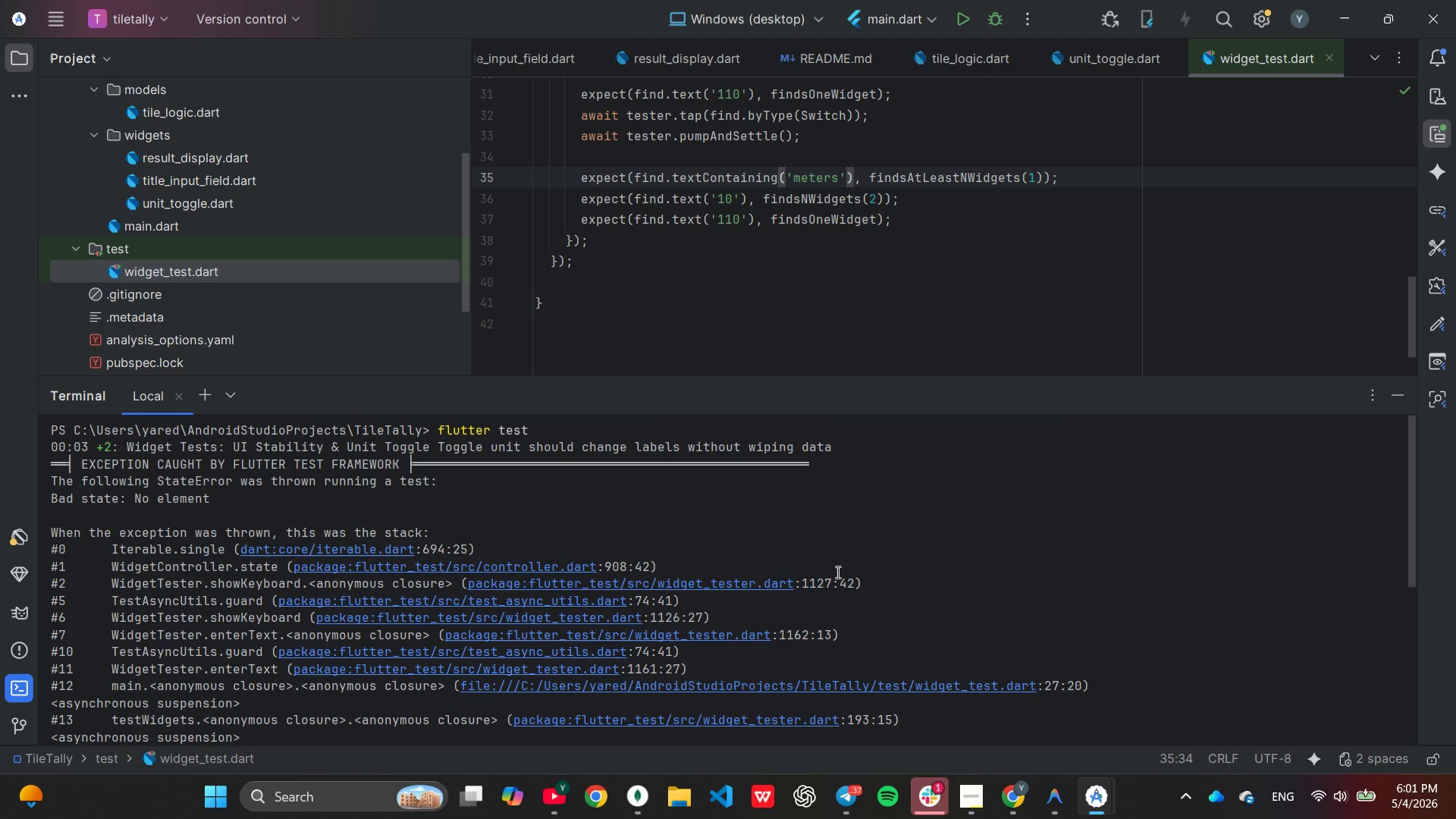 
scroll: coordinate [836, 572], scroll_direction: down, amount: 5.0
 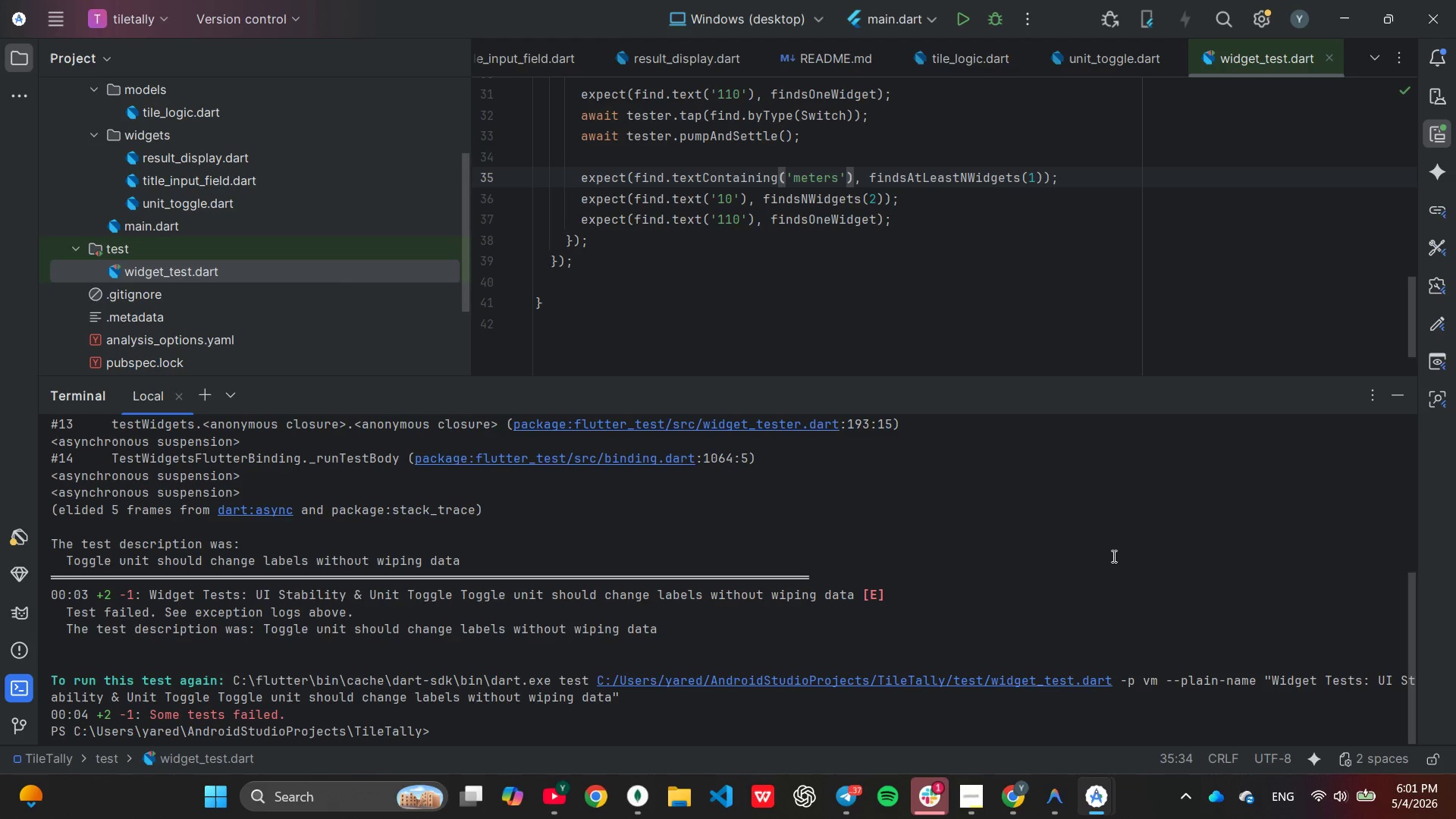 
wait(6.47)
 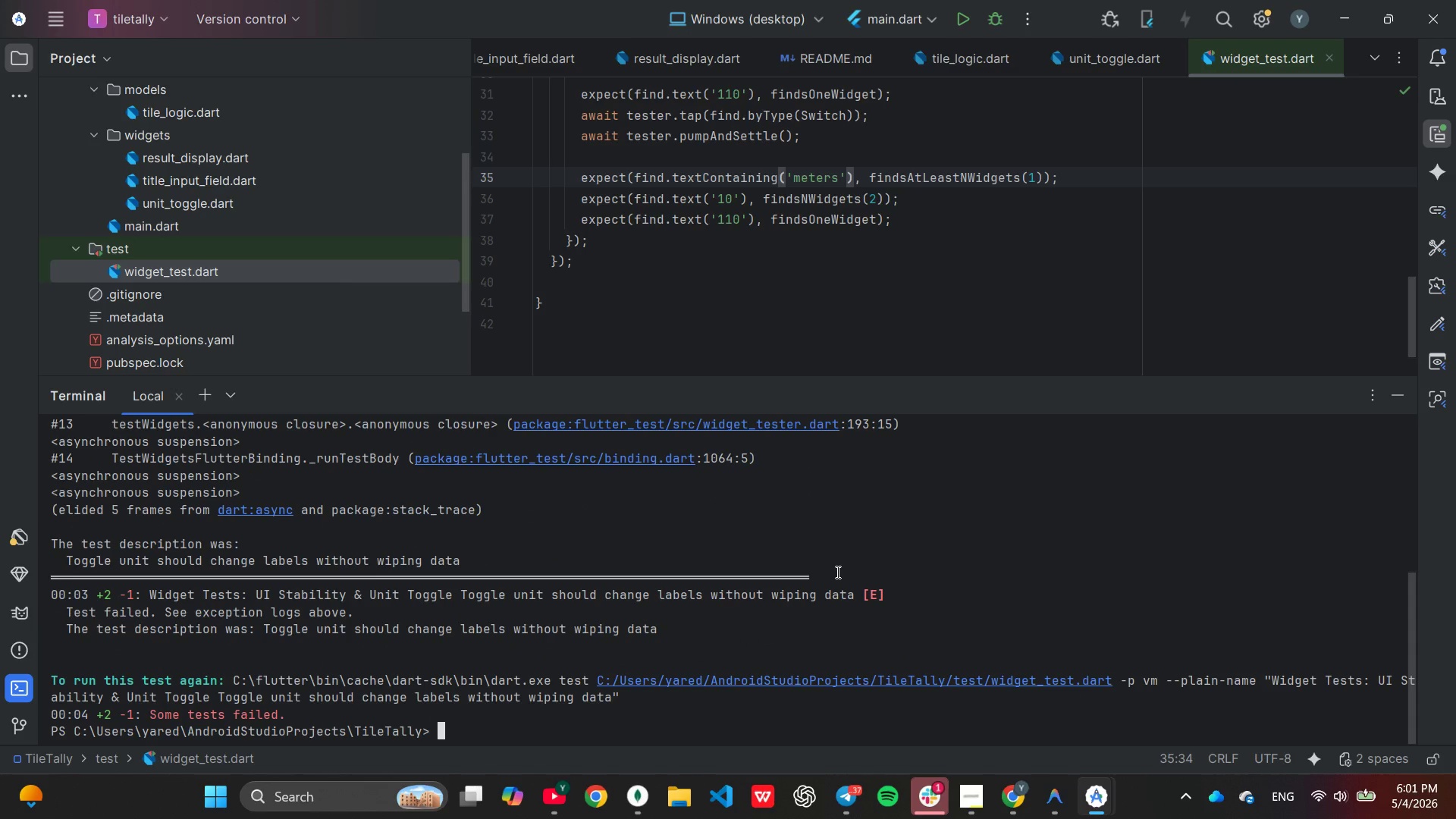 
scroll: coordinate [1112, 556], scroll_direction: up, amount: 6.0
 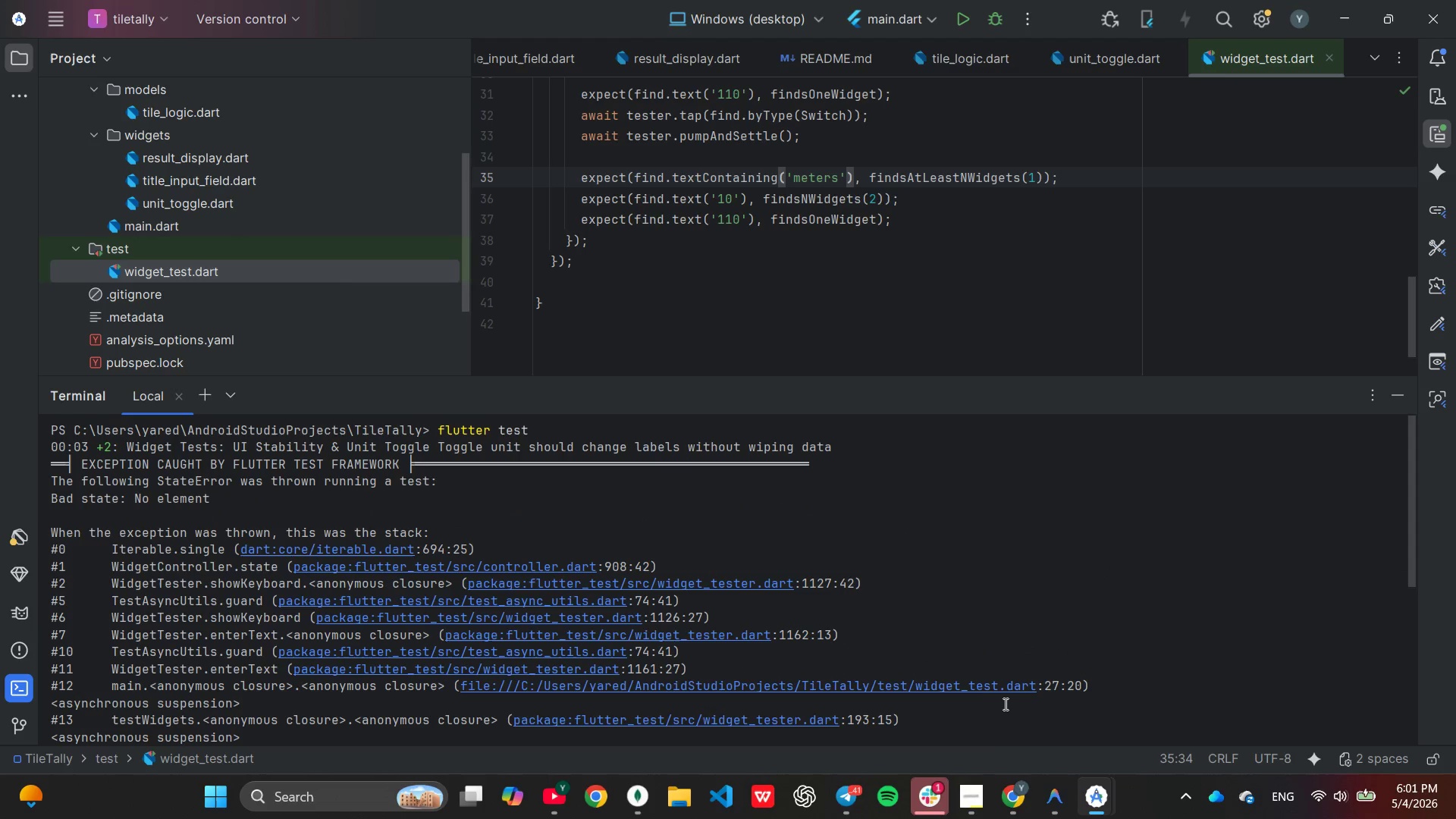 
wait(6.06)
 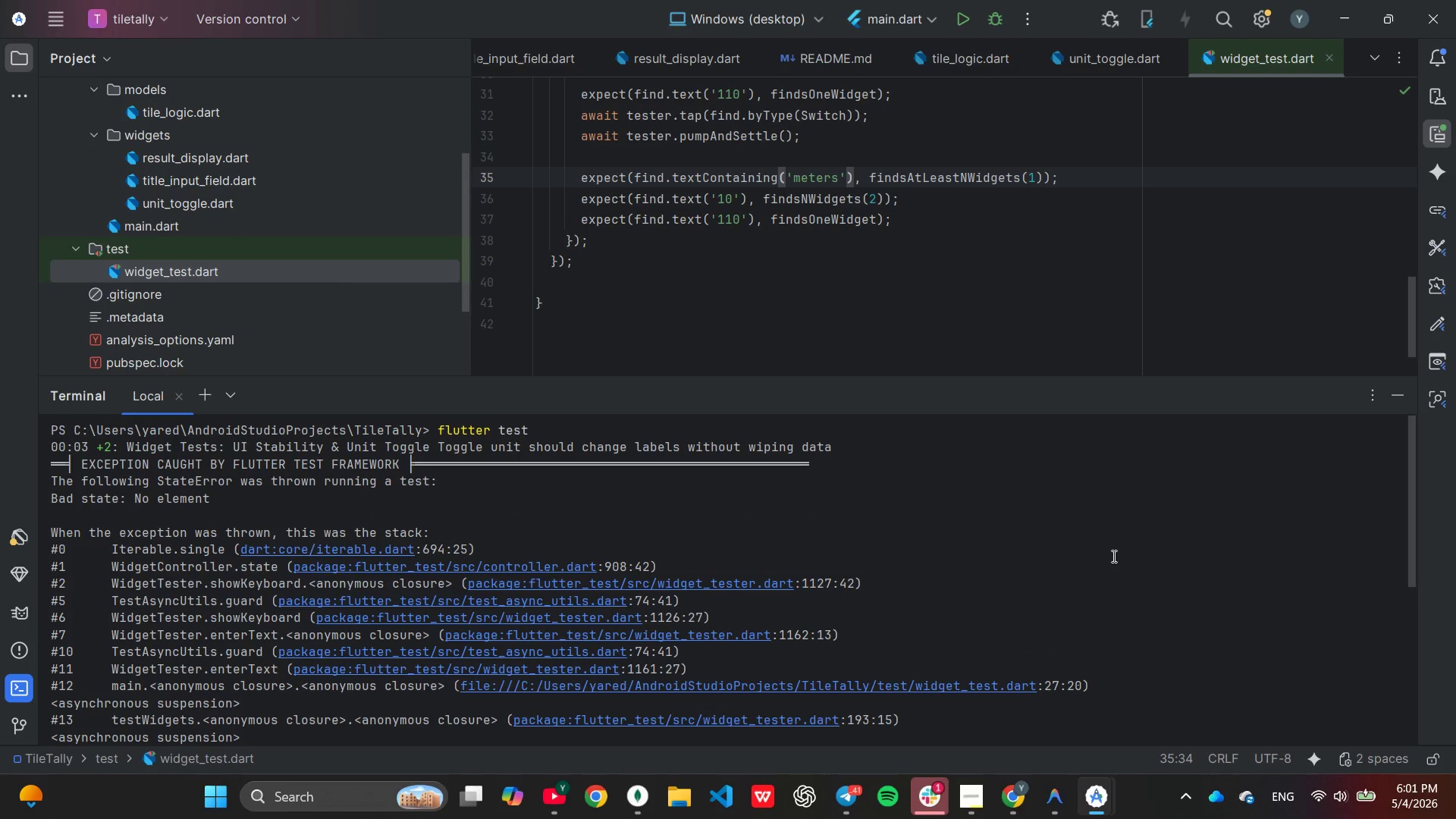 
left_click([978, 818])